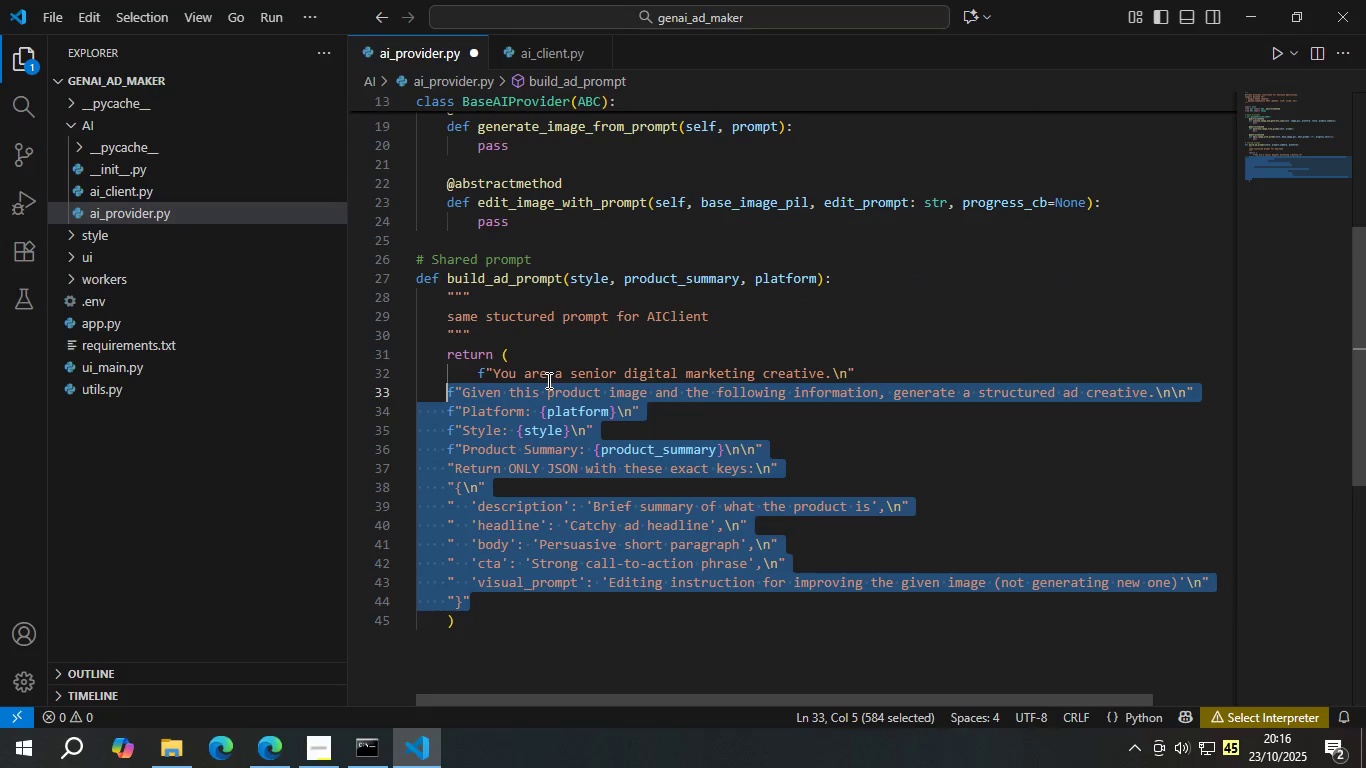 
key(Control+BracketRight)
 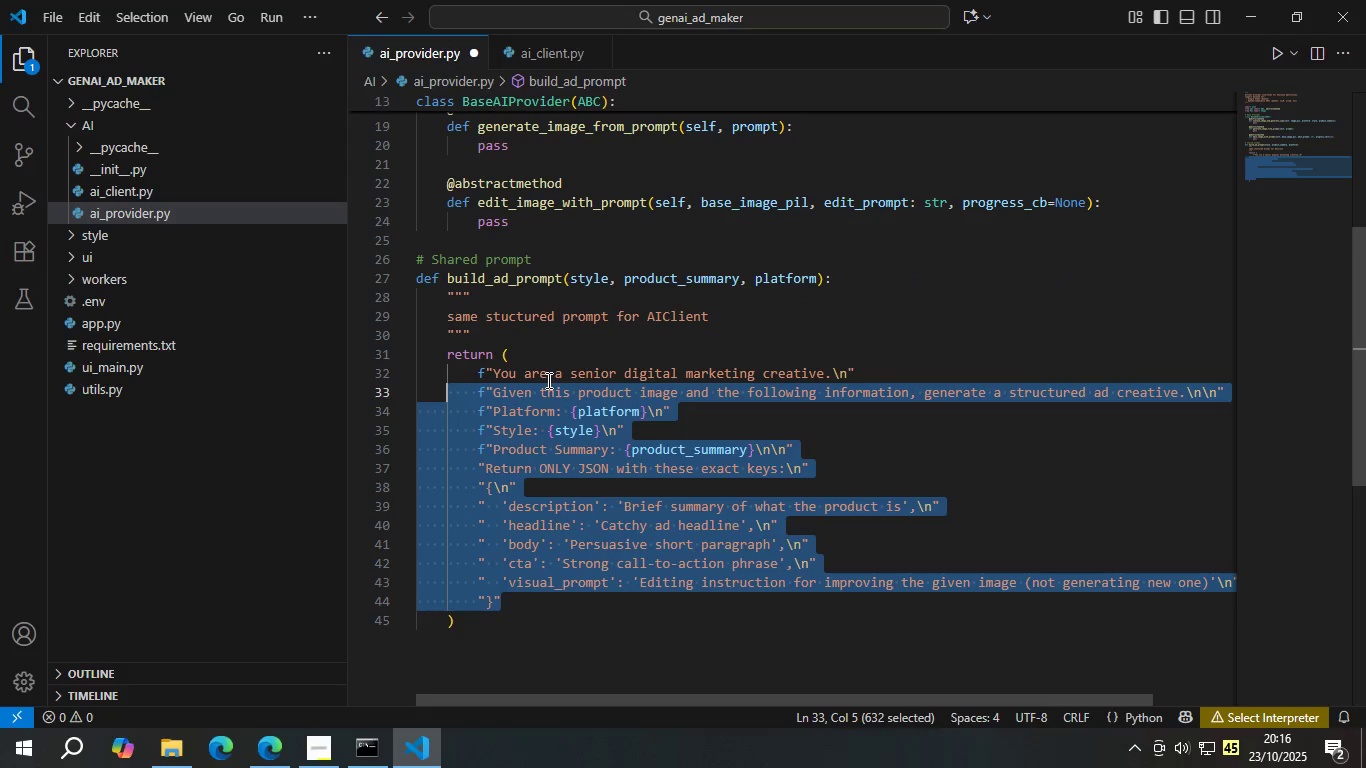 
key(Control+S)
 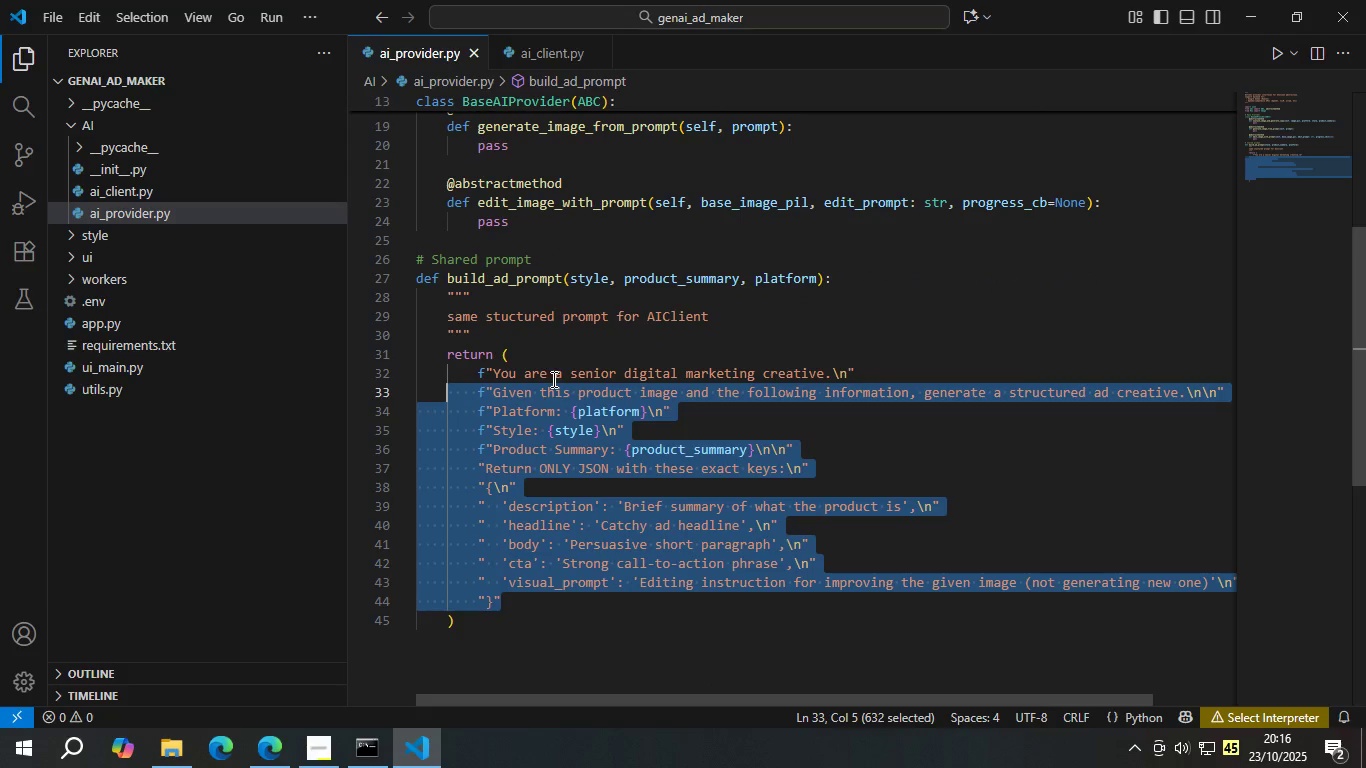 
left_click([661, 385])
 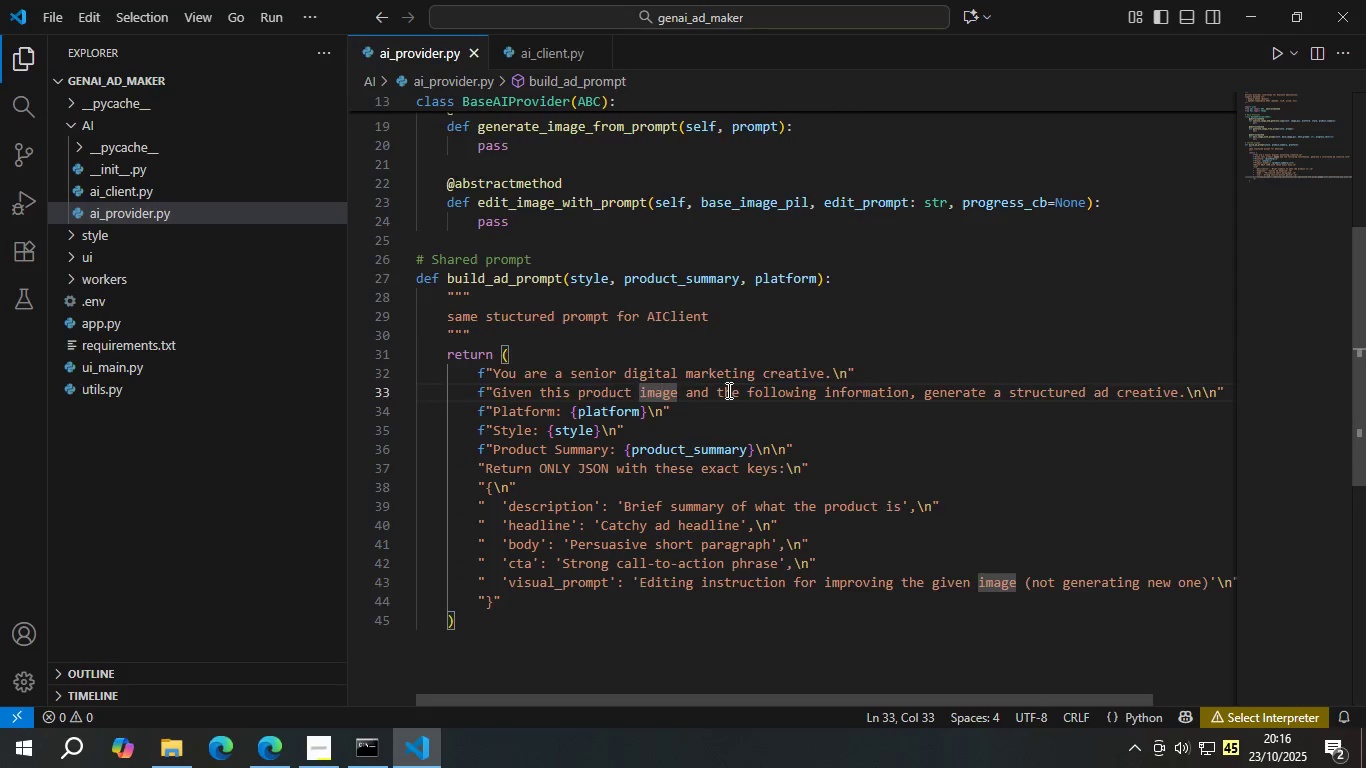 
scroll: coordinate [727, 390], scroll_direction: down, amount: 2.0
 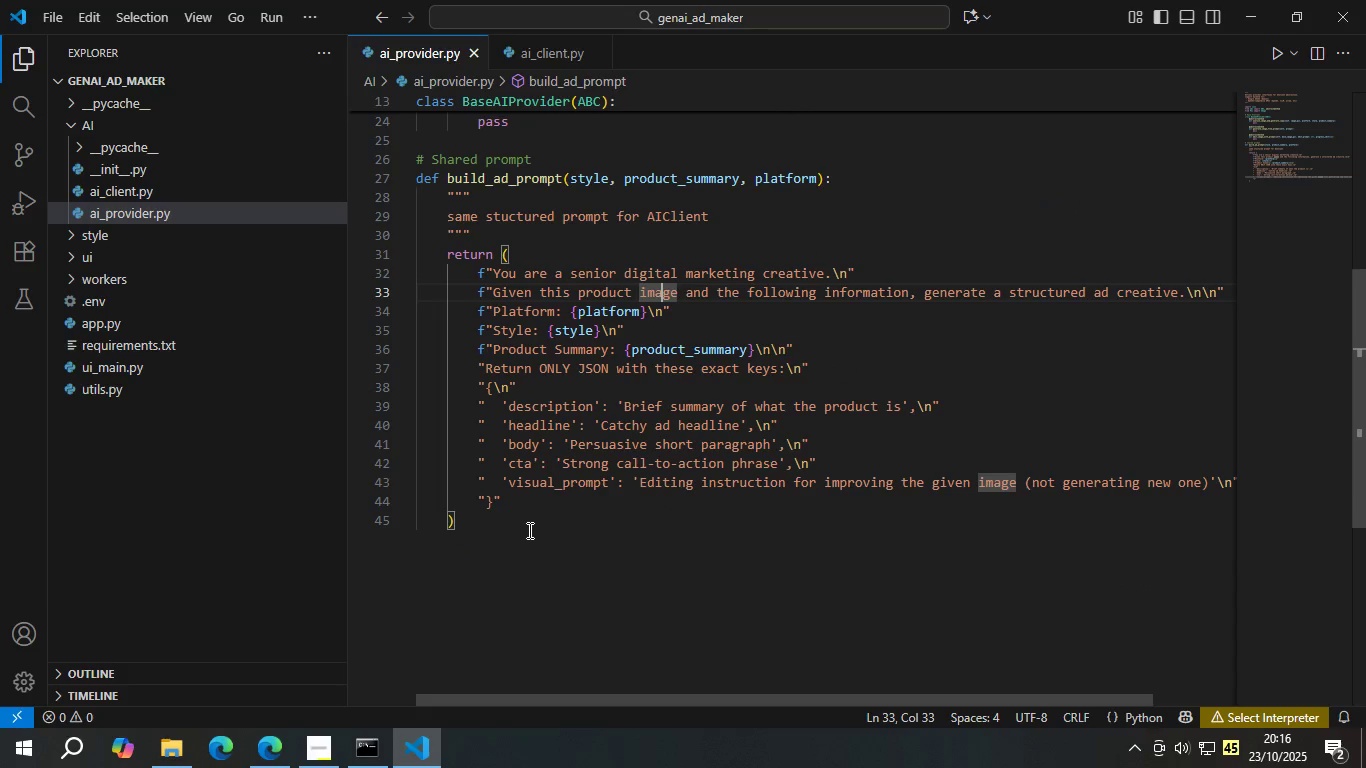 
left_click([528, 530])
 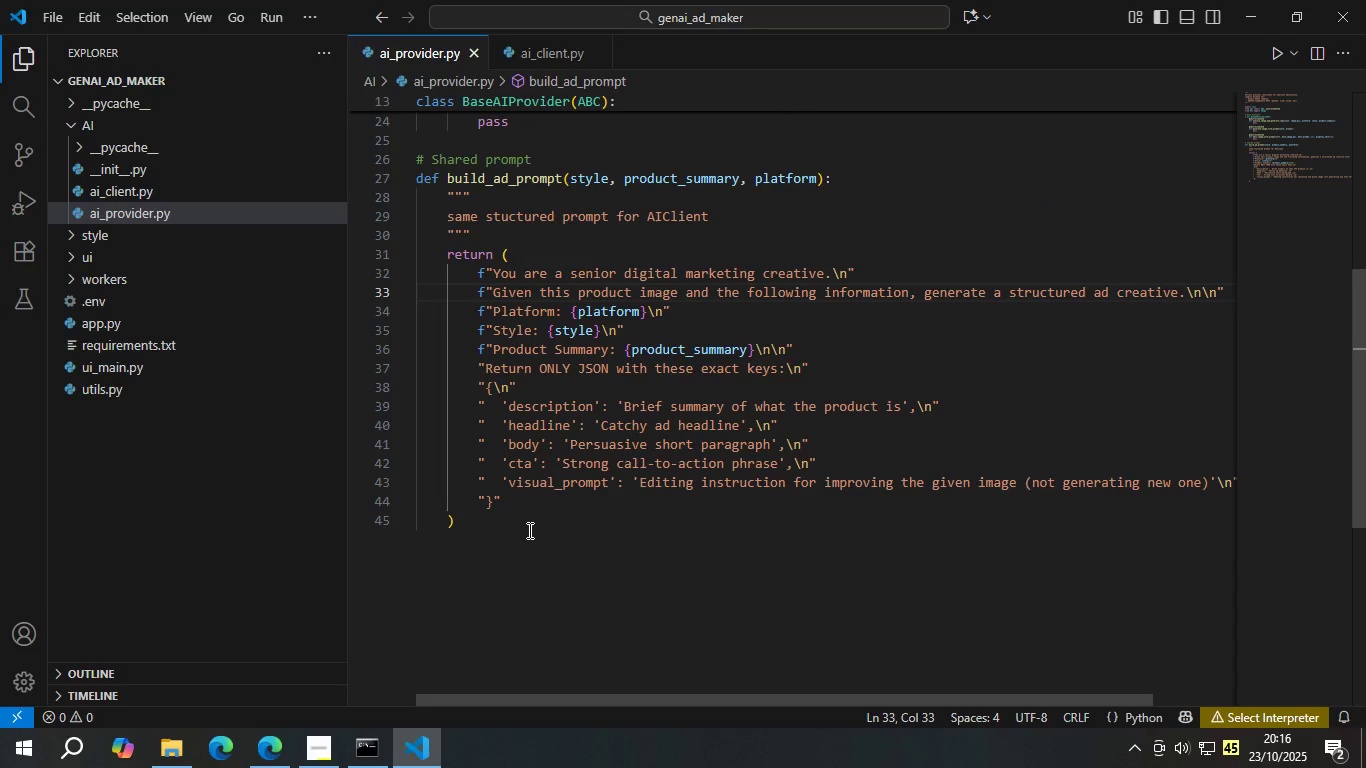 
left_click([528, 530])
 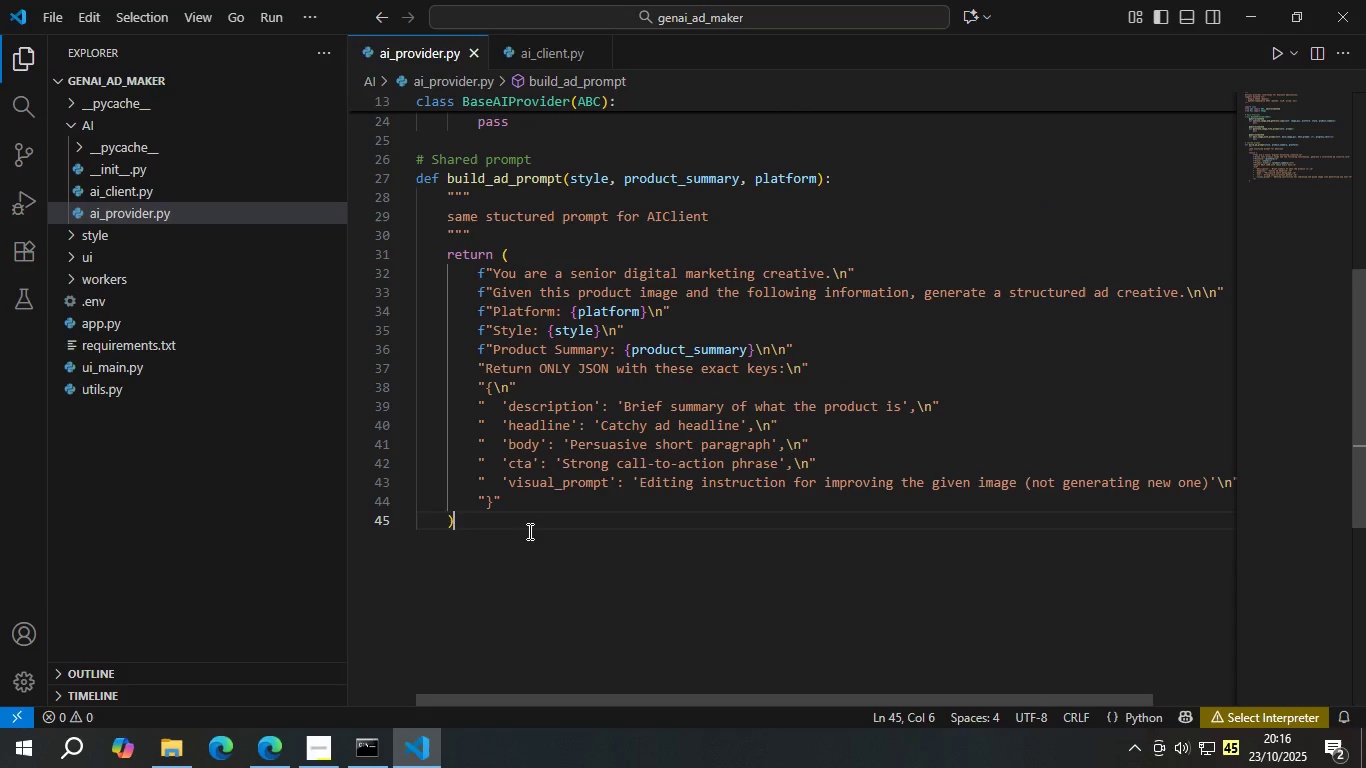 
left_click([528, 531])
 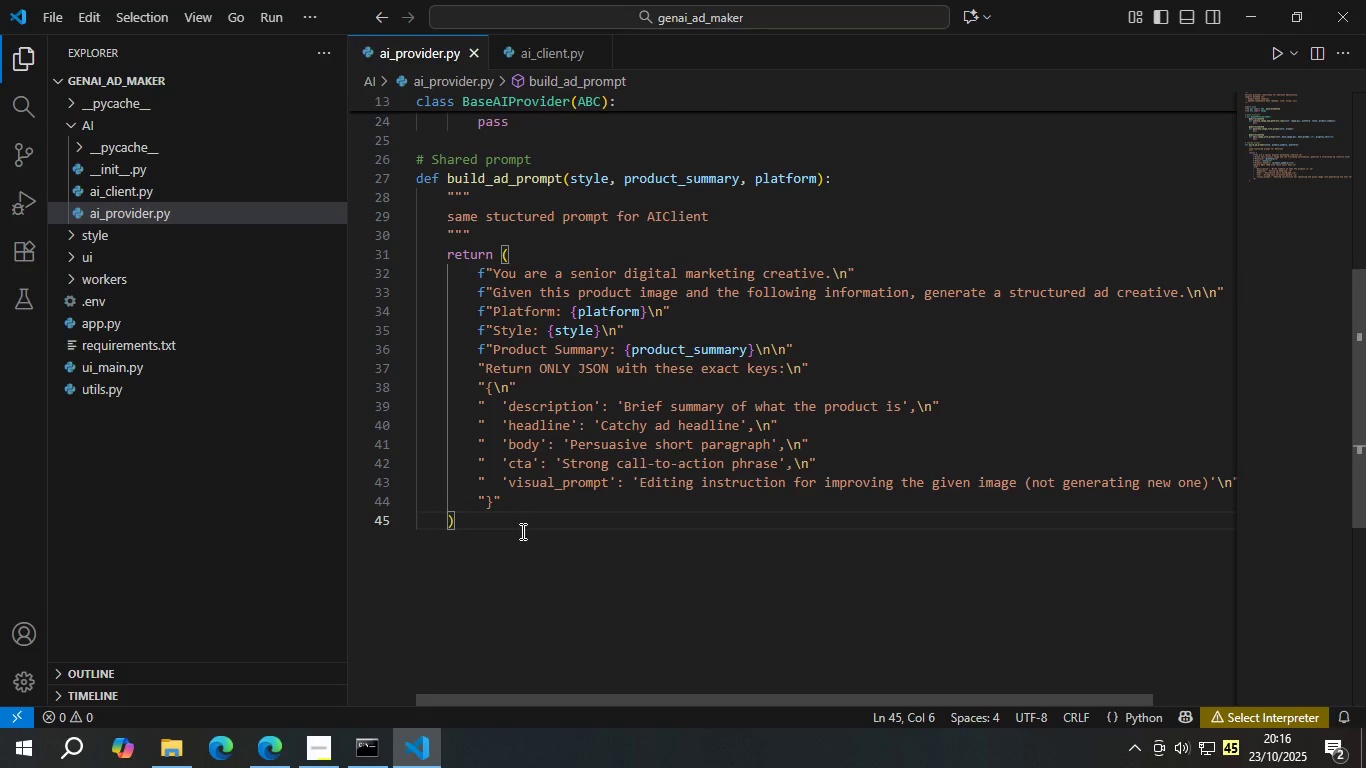 
wait(10.82)
 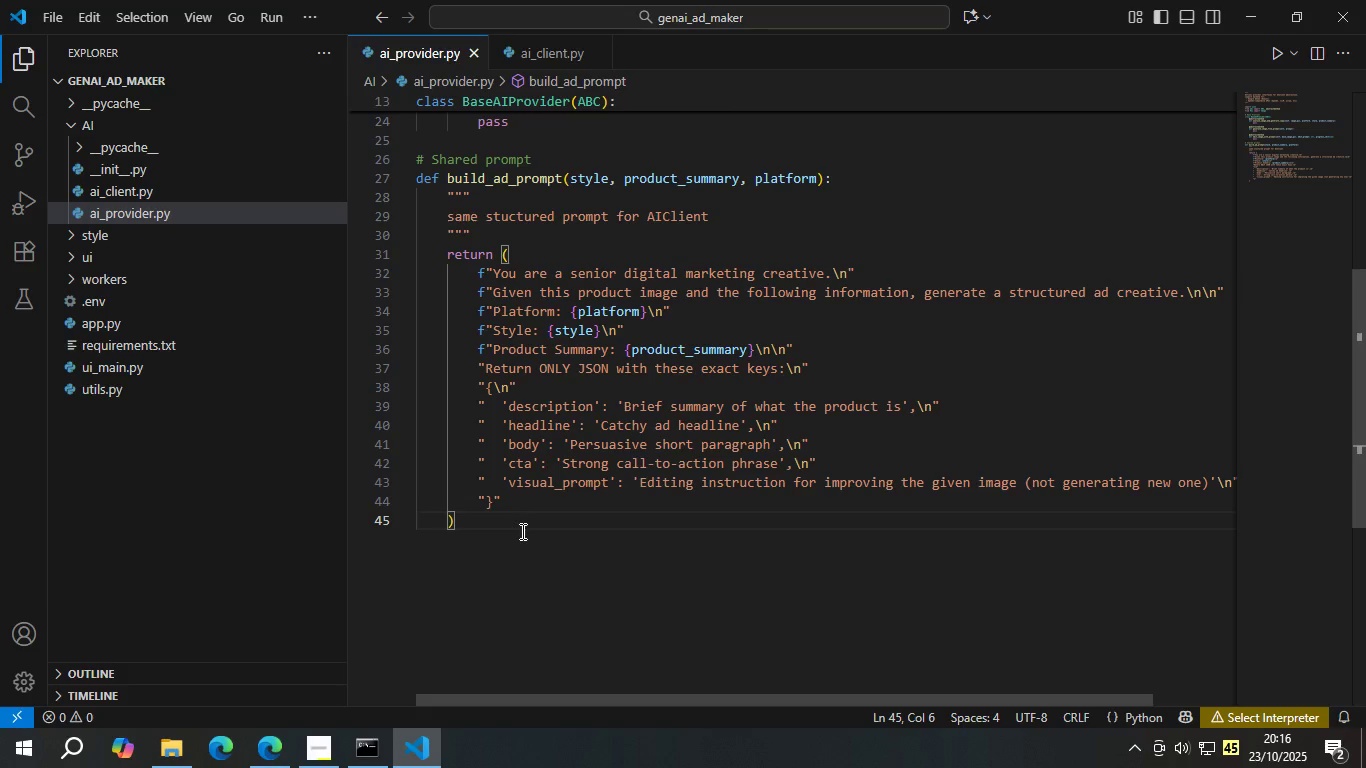 
key(Enter)
 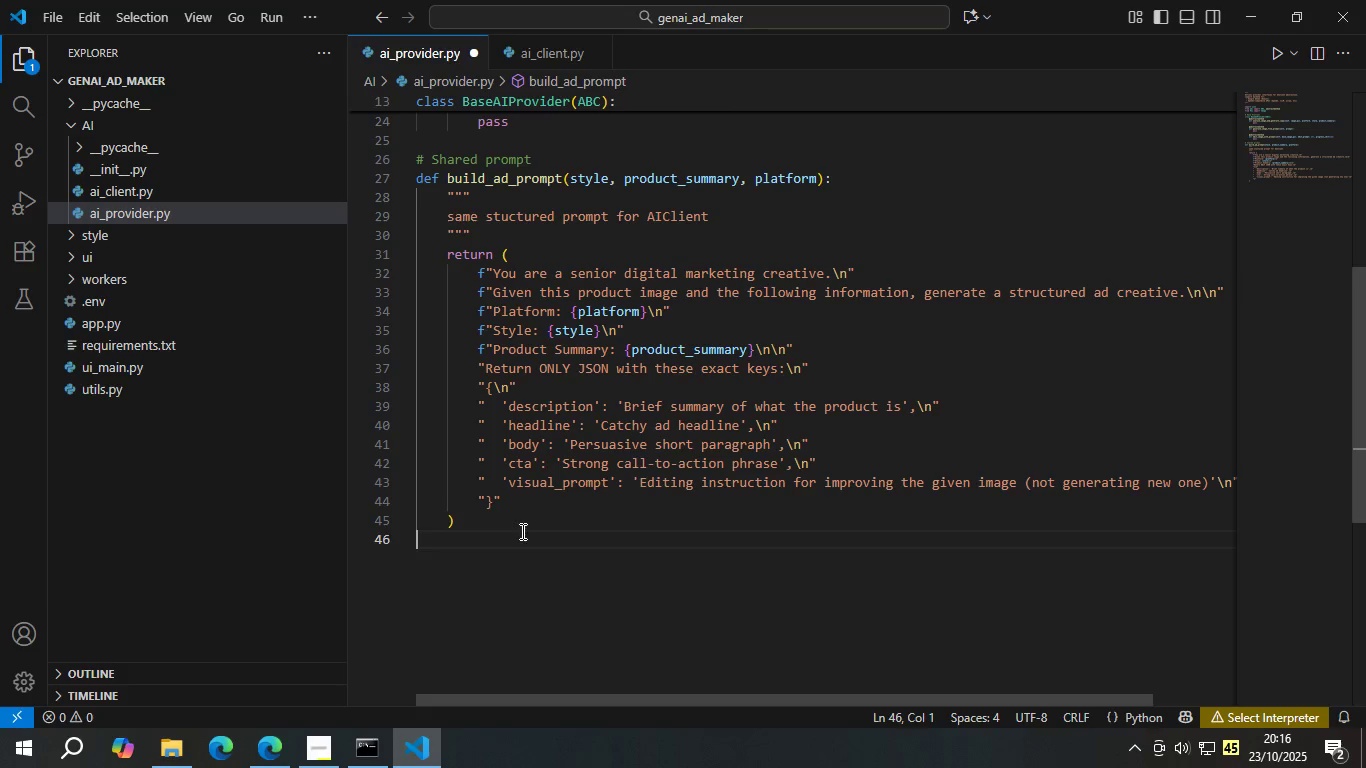 
key(Enter)
 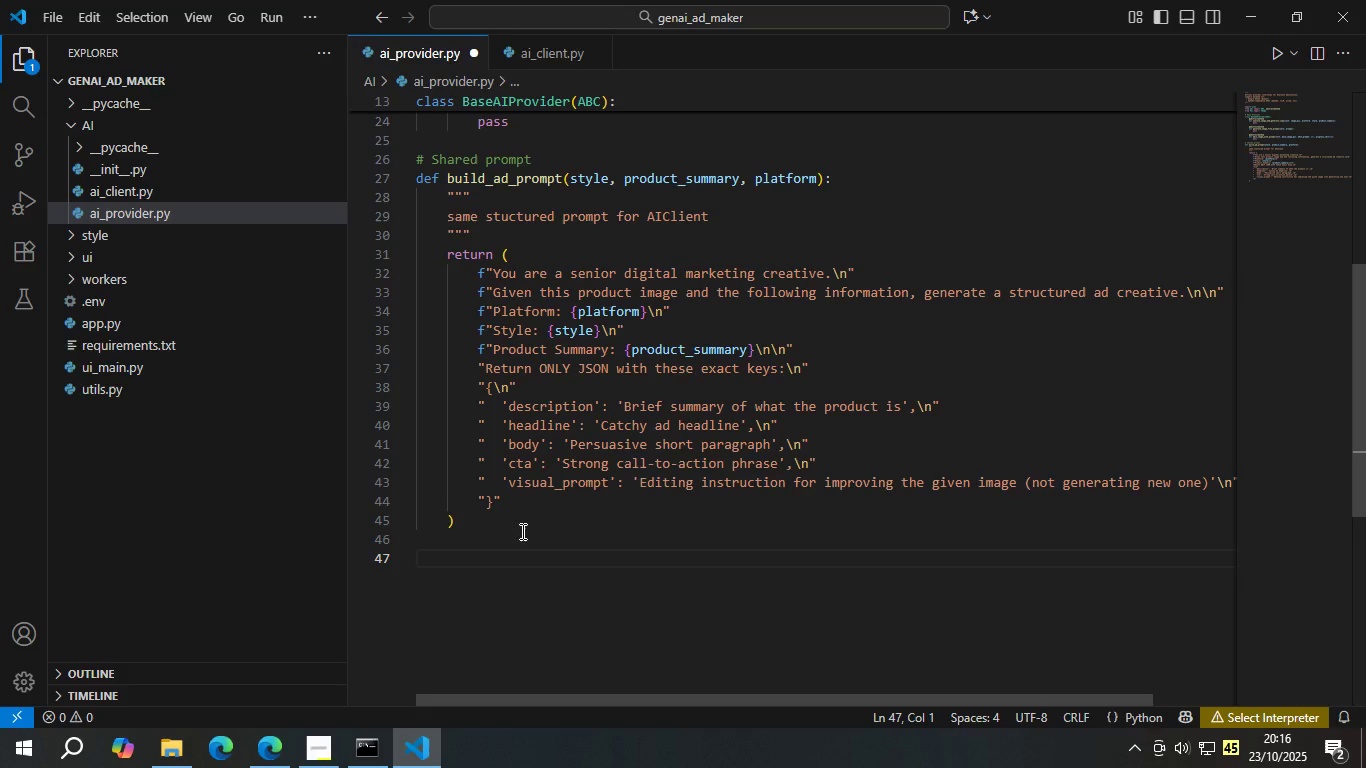 
key(Shift+3)
 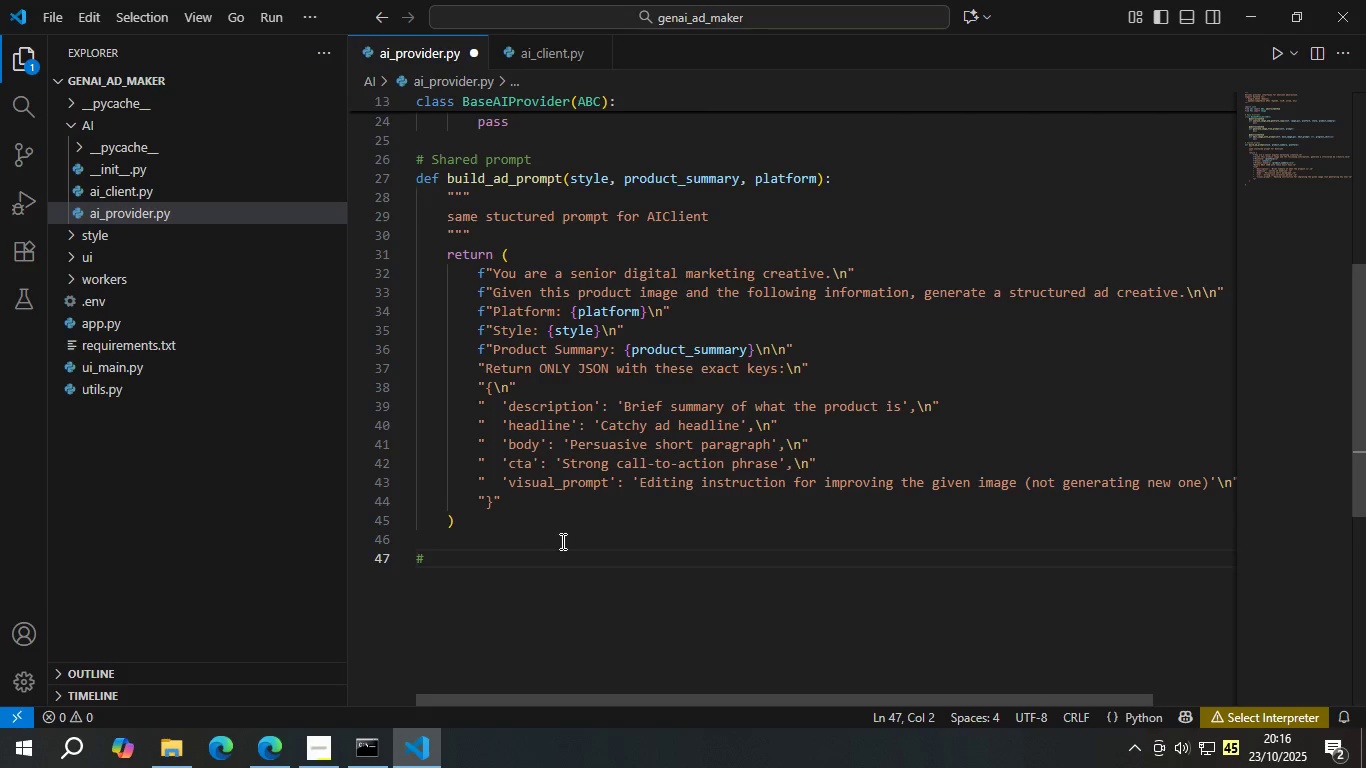 
scroll: coordinate [476, 385], scroll_direction: up, amount: 8.0
 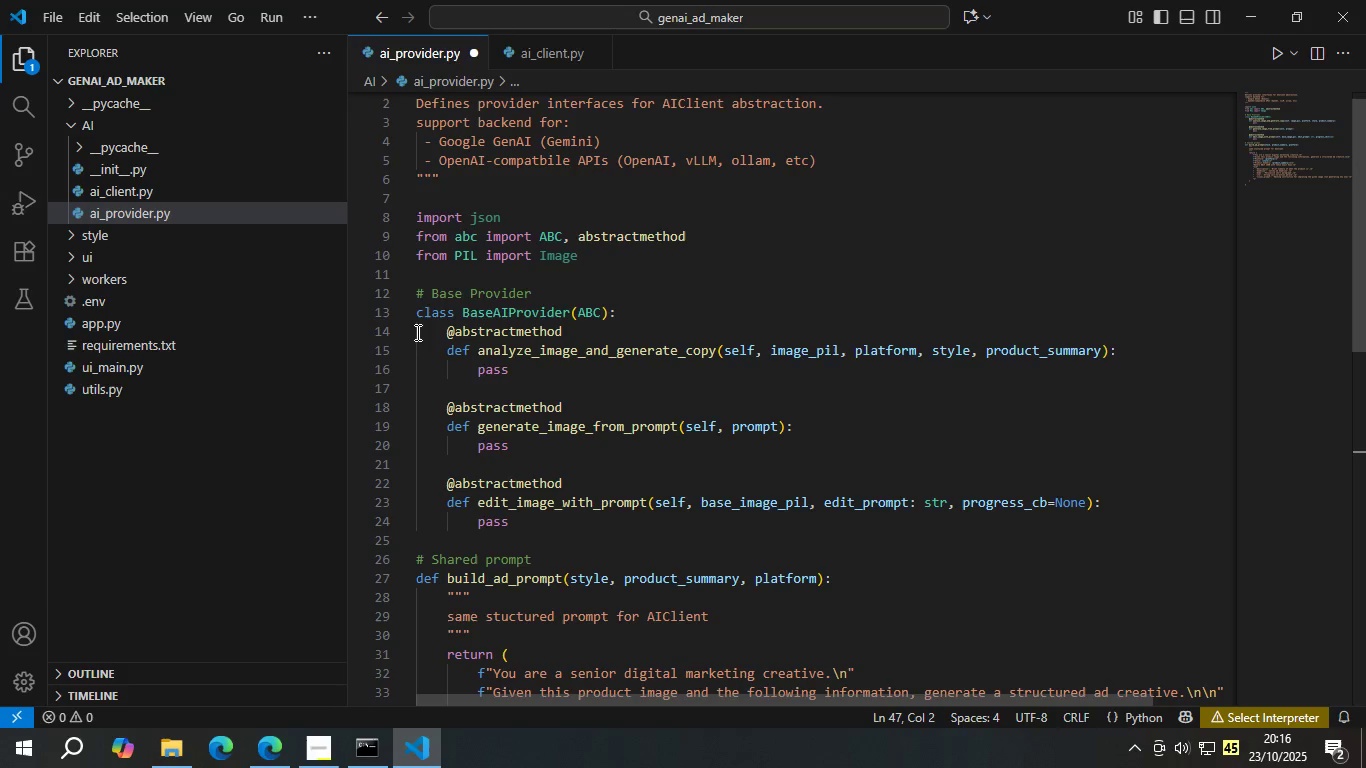 
left_click([423, 325])
 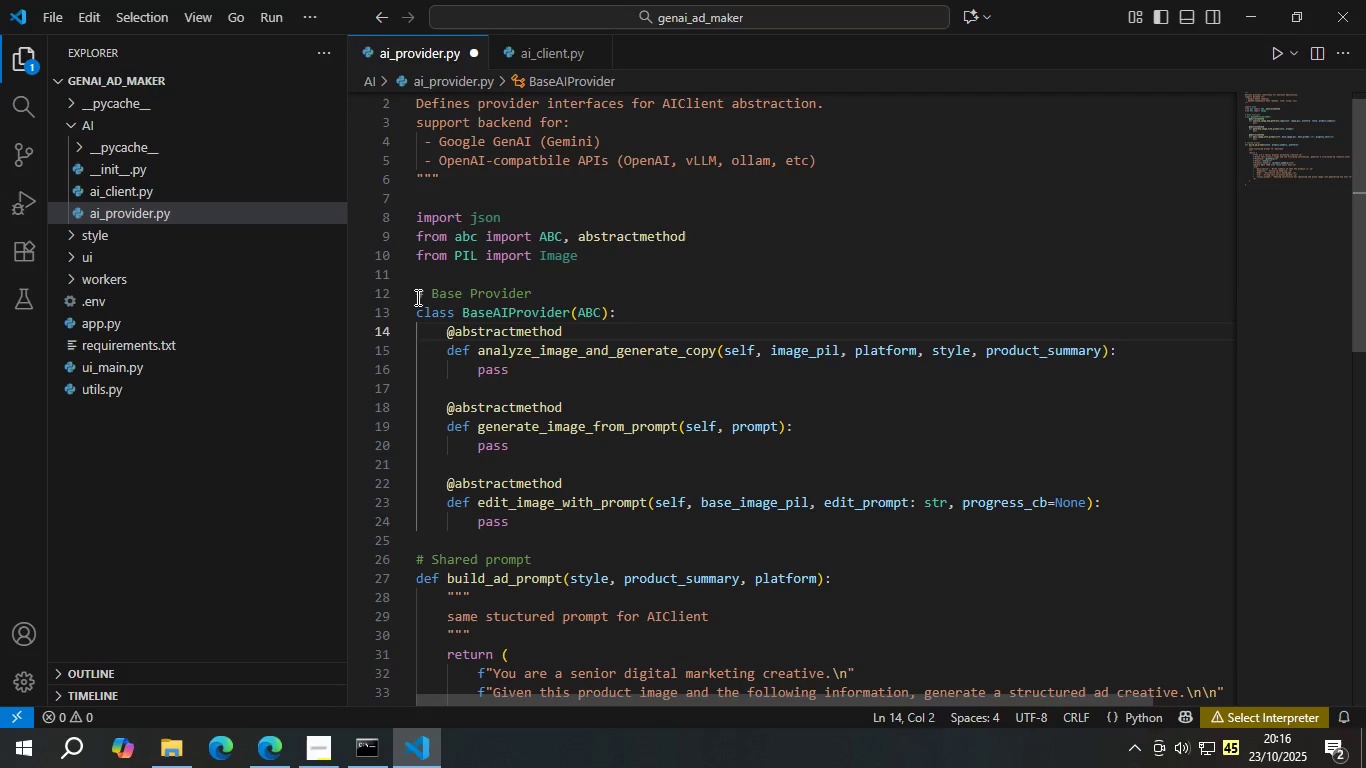 
left_click([416, 297])
 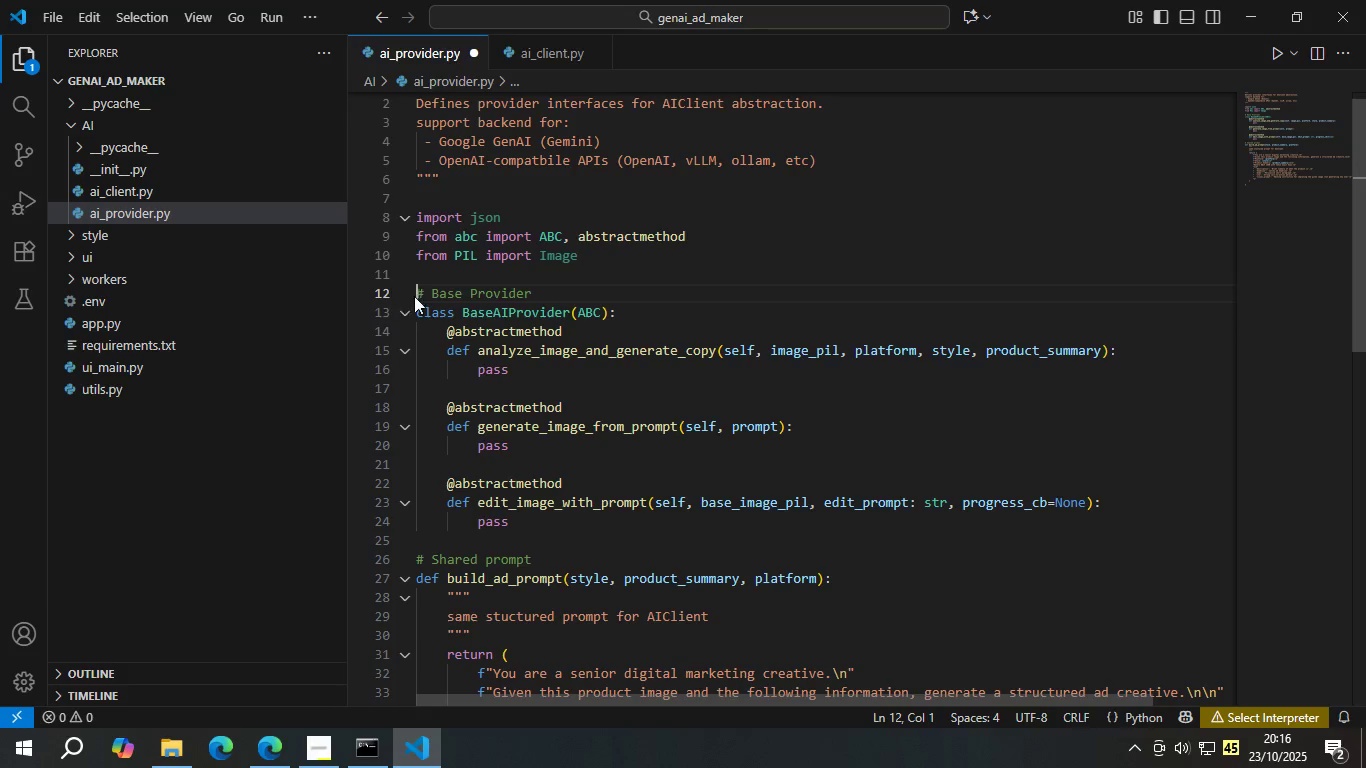 
scroll: coordinate [438, 585], scroll_direction: down, amount: 7.0
 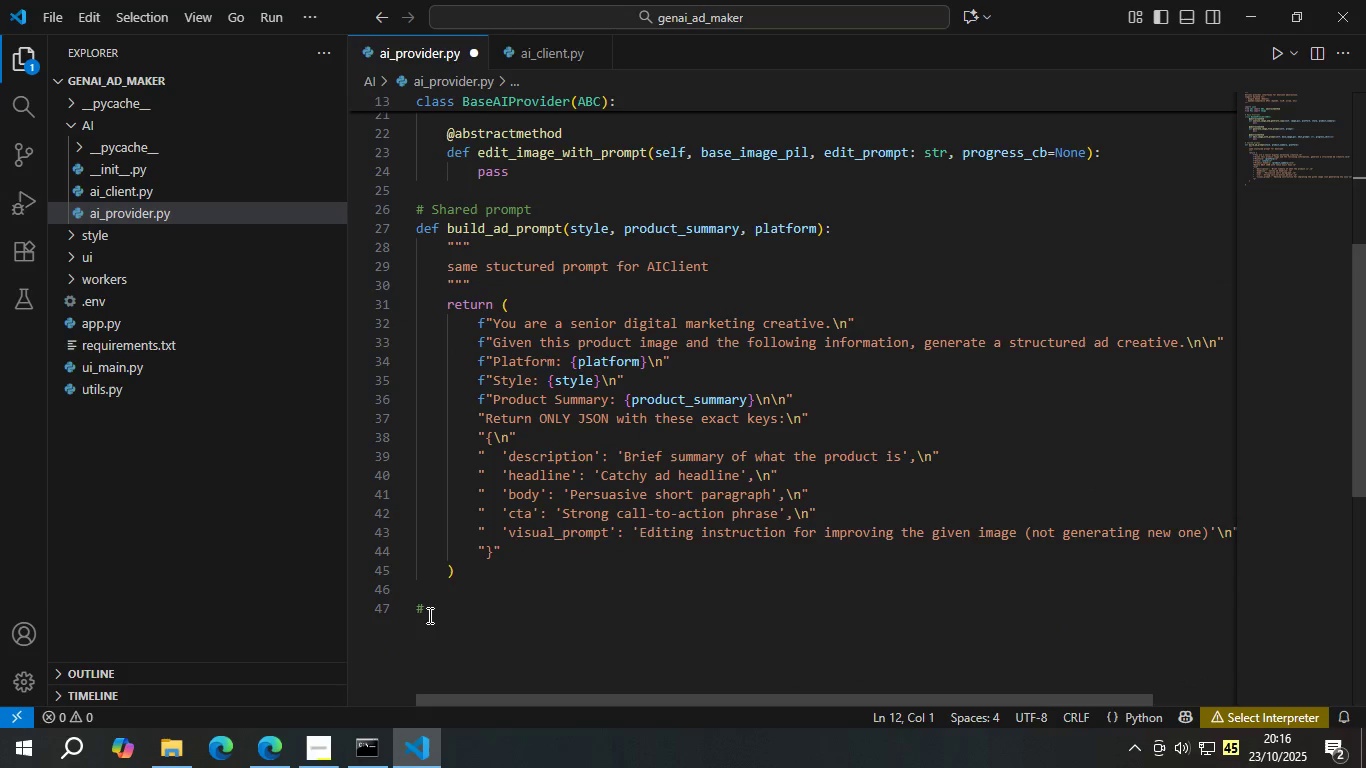 
left_click([428, 615])
 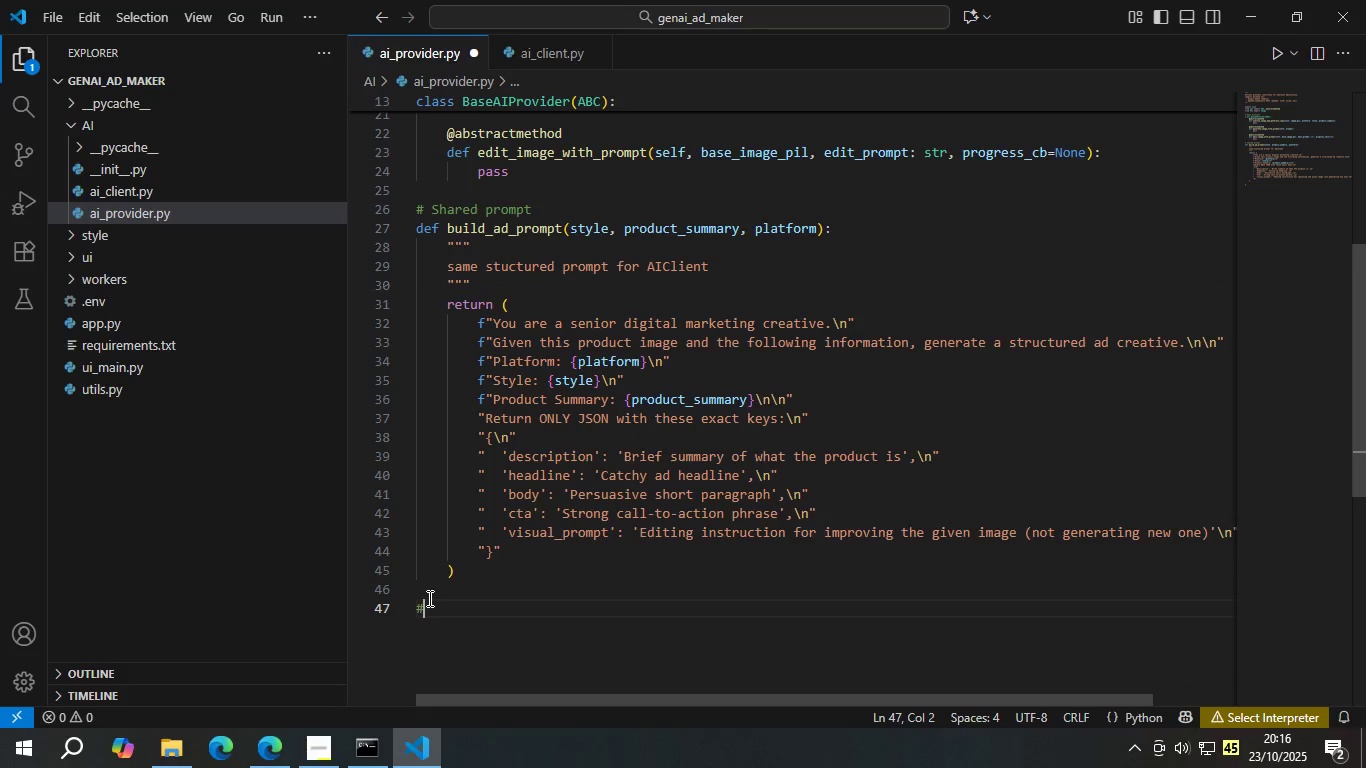 
type( Google GenAi Implementation)
key(Backspace)
type(I)
 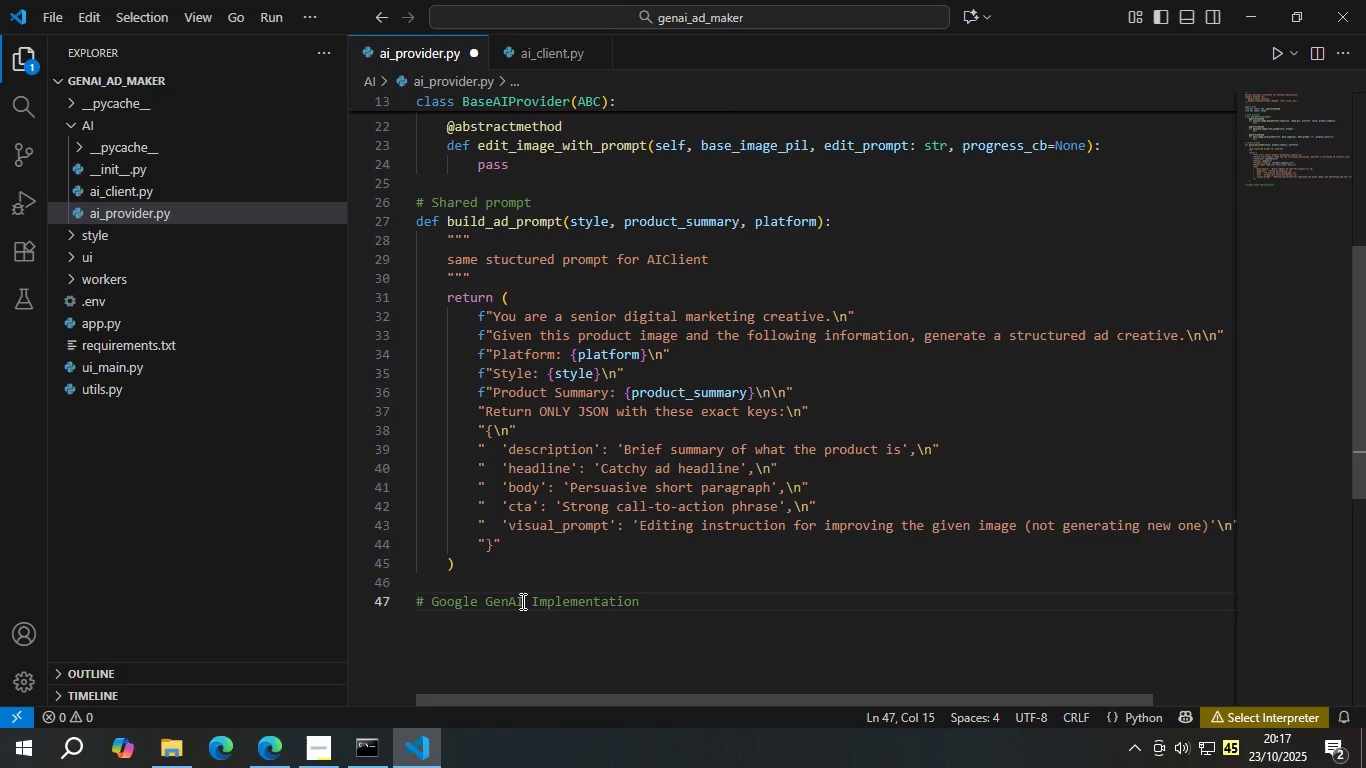 
key(Control+S)
 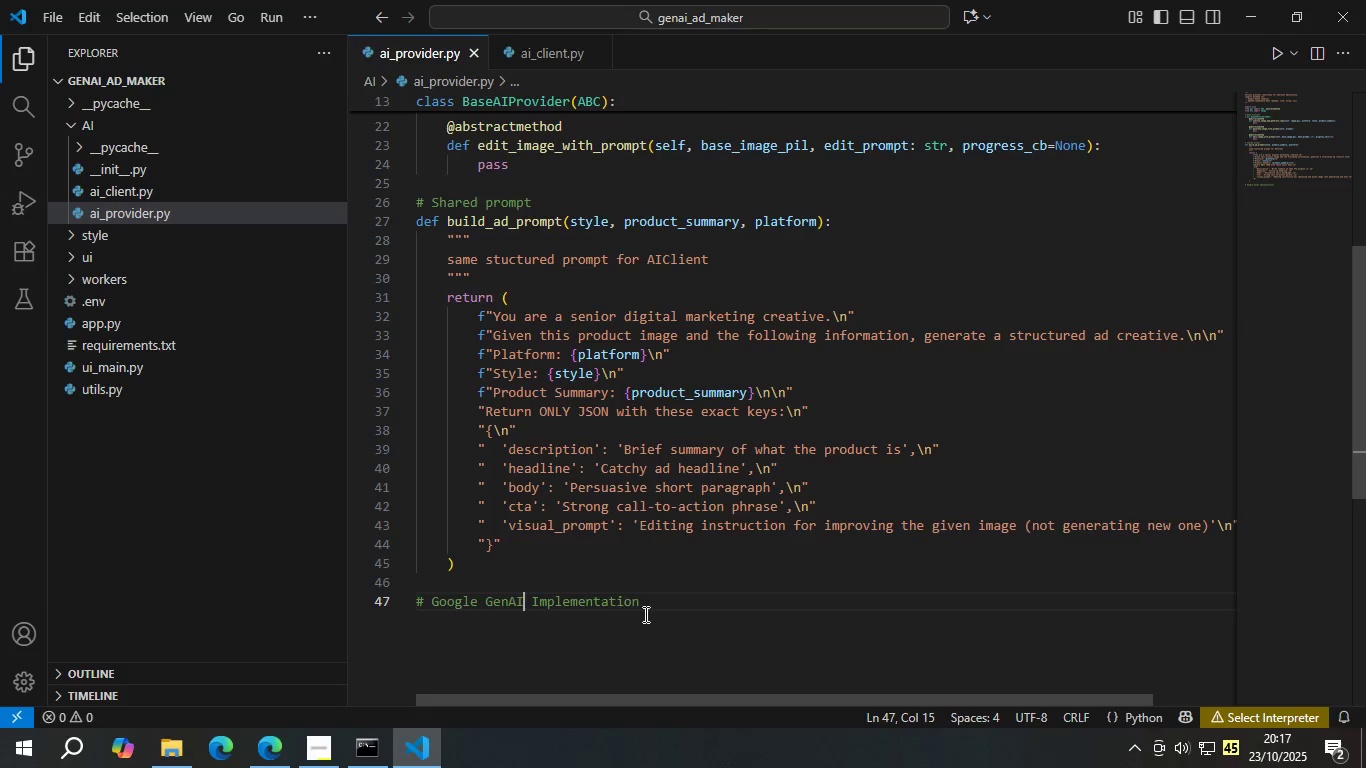 
left_click([669, 608])
 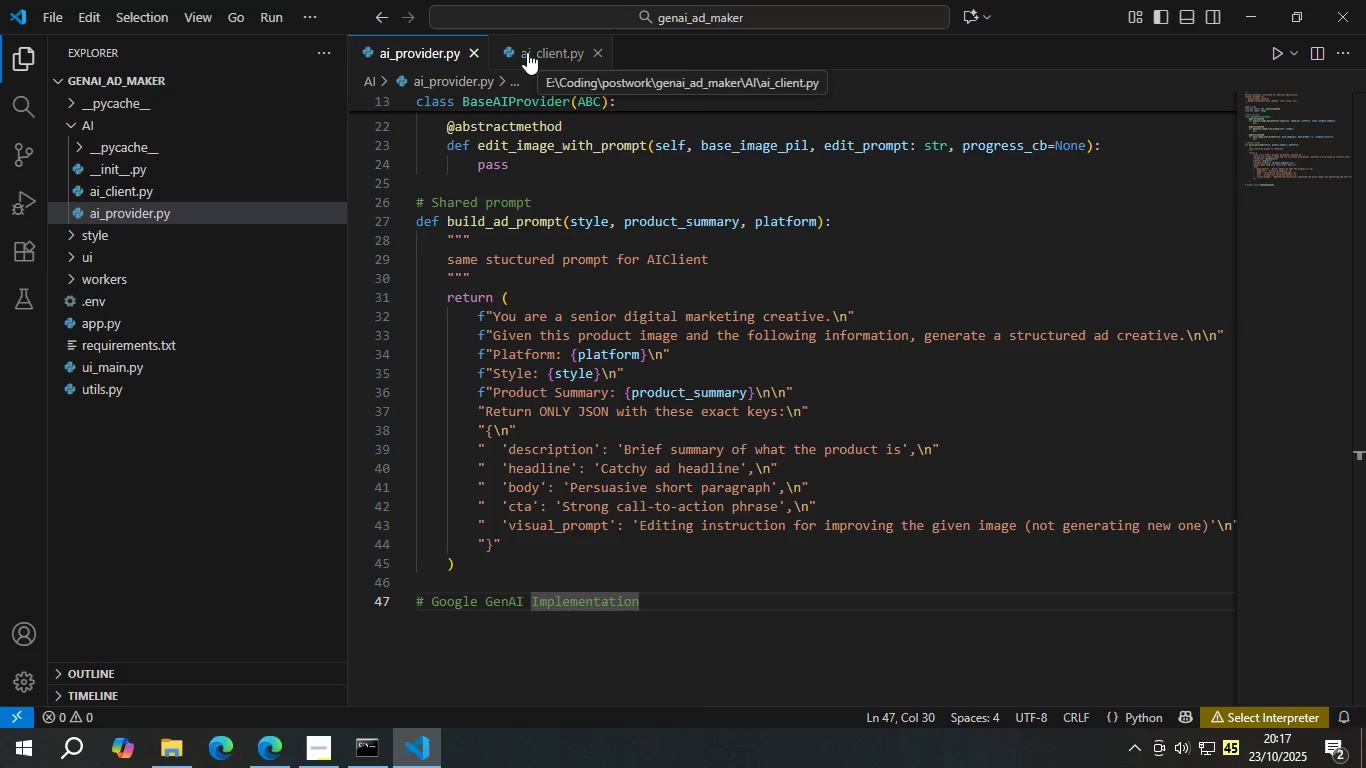 
left_click([527, 52])
 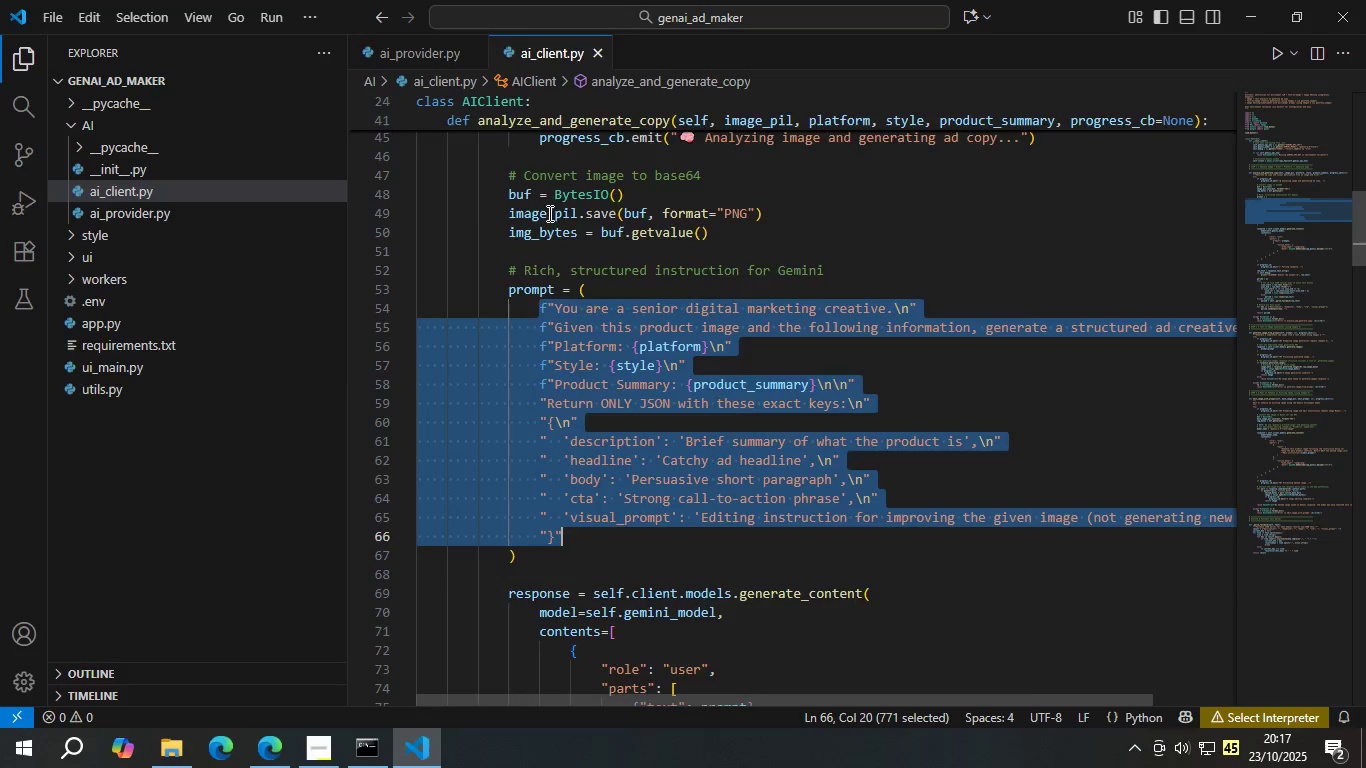 
scroll: coordinate [559, 223], scroll_direction: up, amount: 16.0
 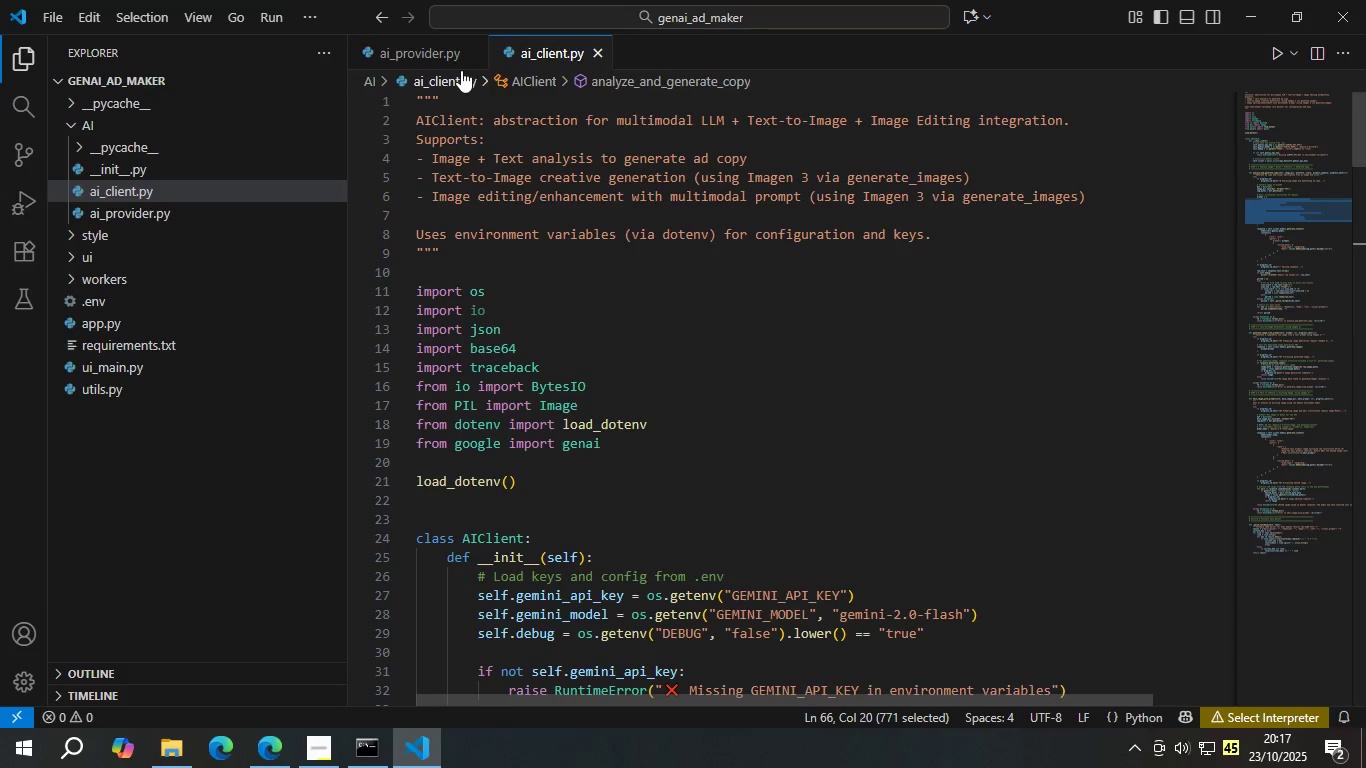 
left_click([446, 49])
 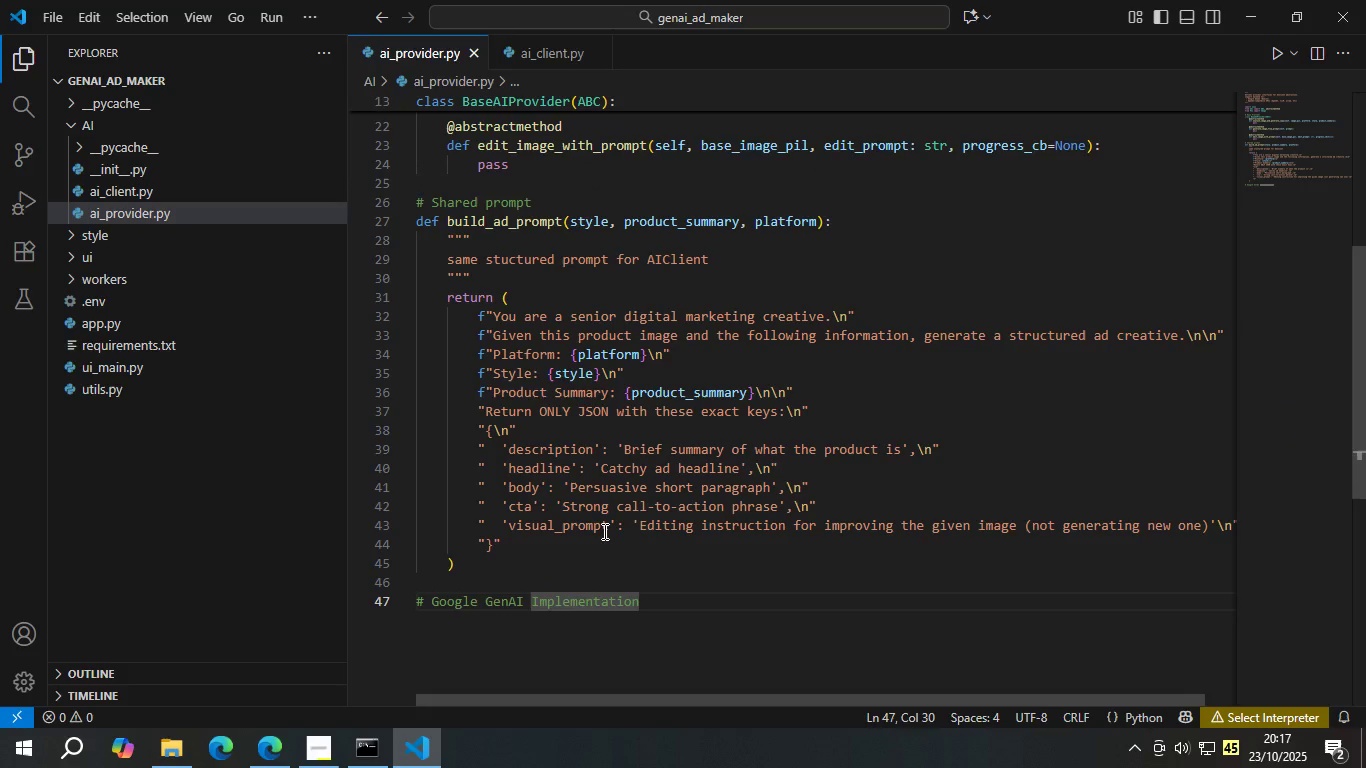 
key(Enter)
 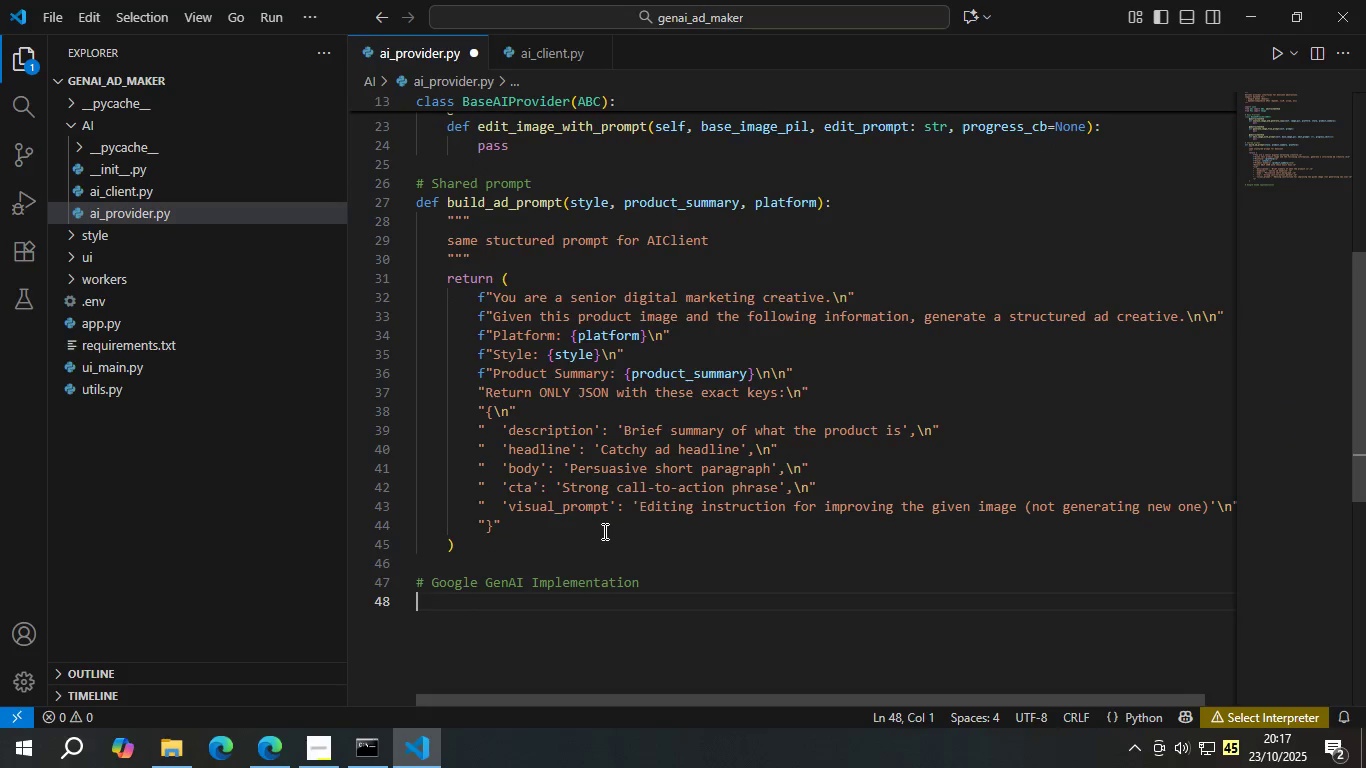 
key(Enter)
 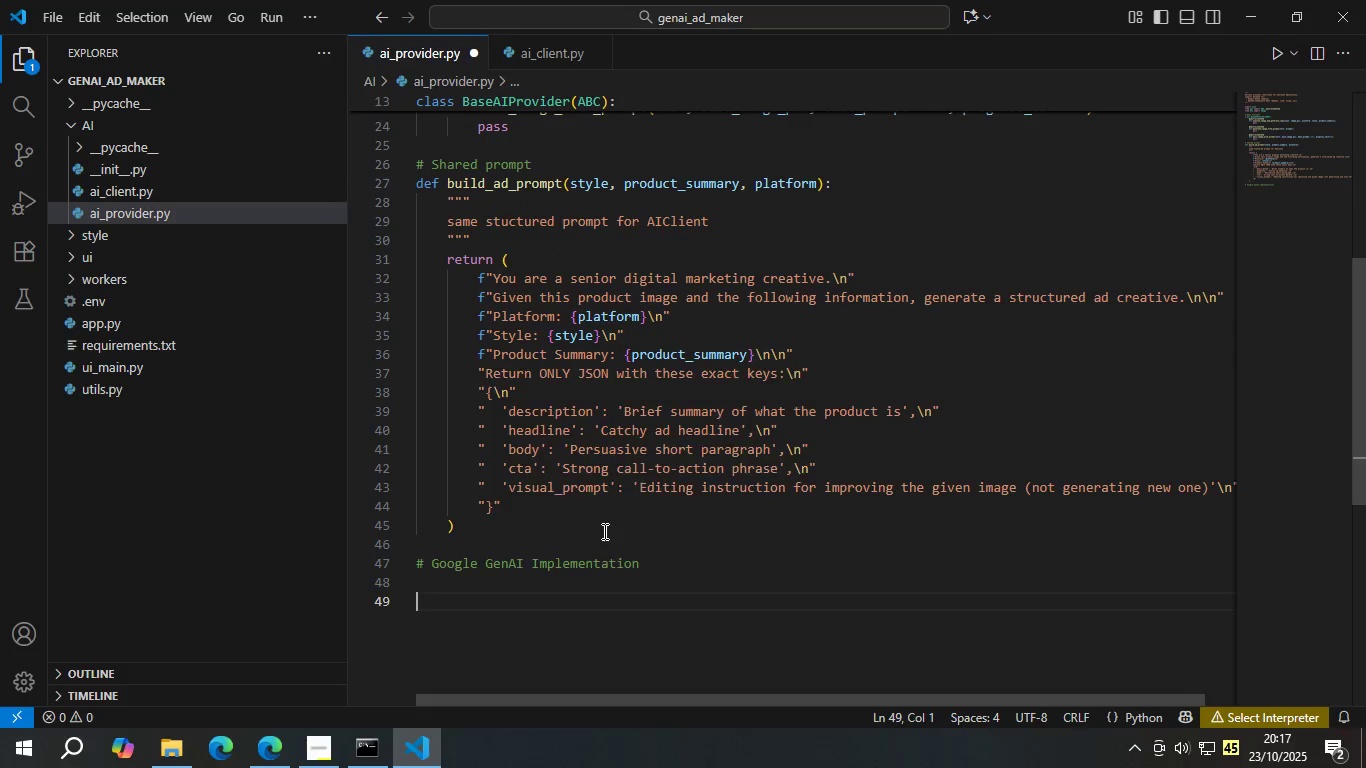 
type(class )
key(Backspace)
key(Backspace)
key(Backspace)
key(Backspace)
key(Backspace)
key(Backspace)
key(Backspace)
type(class GoogleGenIProvid)
key(Backspace)
type(der(Base\)
key(Backspace)
type(AI)
 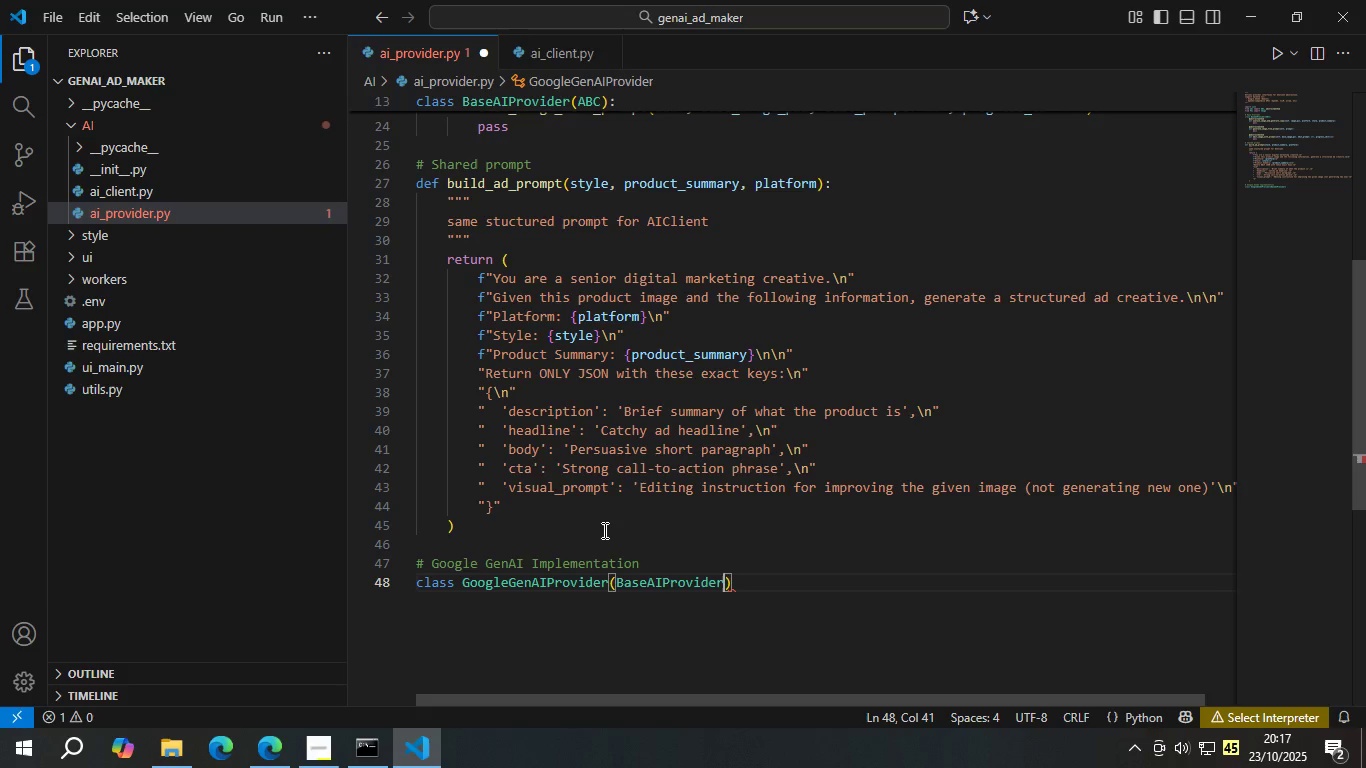 
 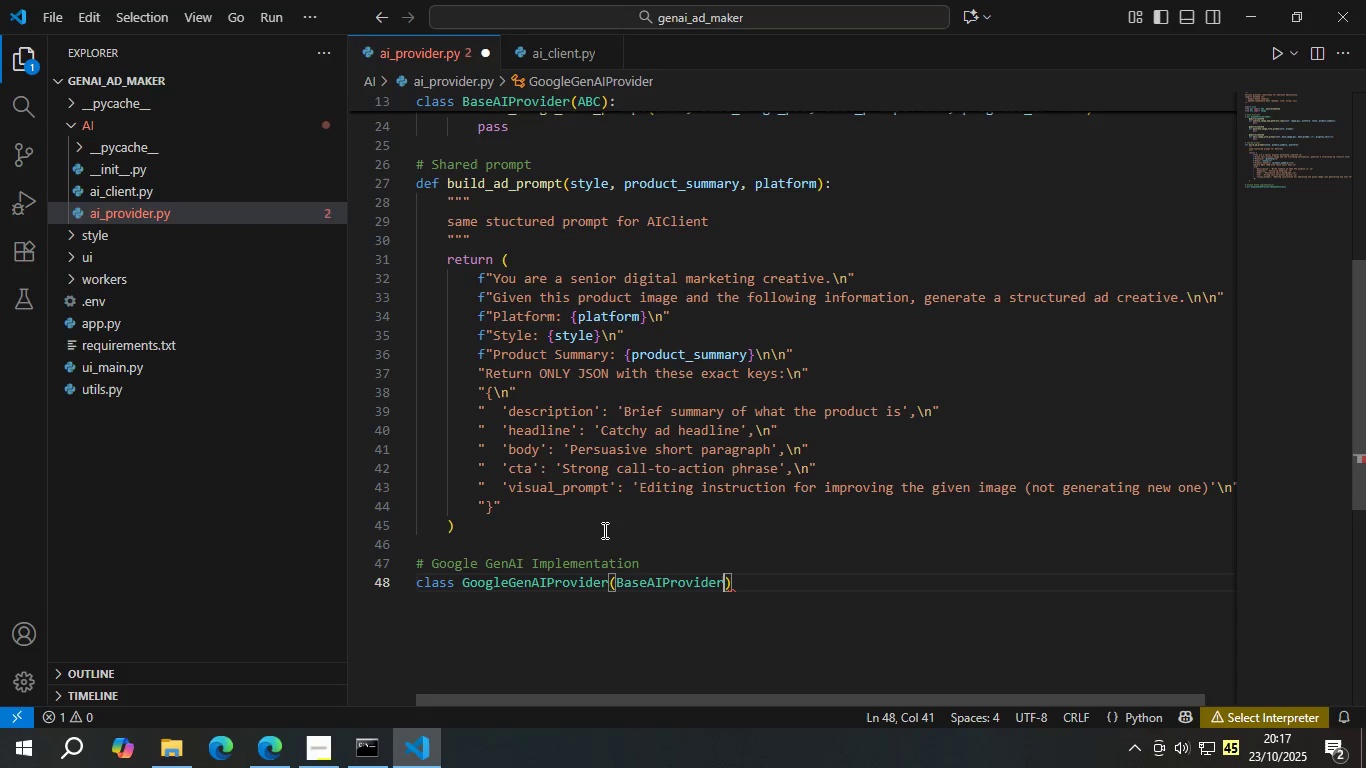 
key(Enter)
 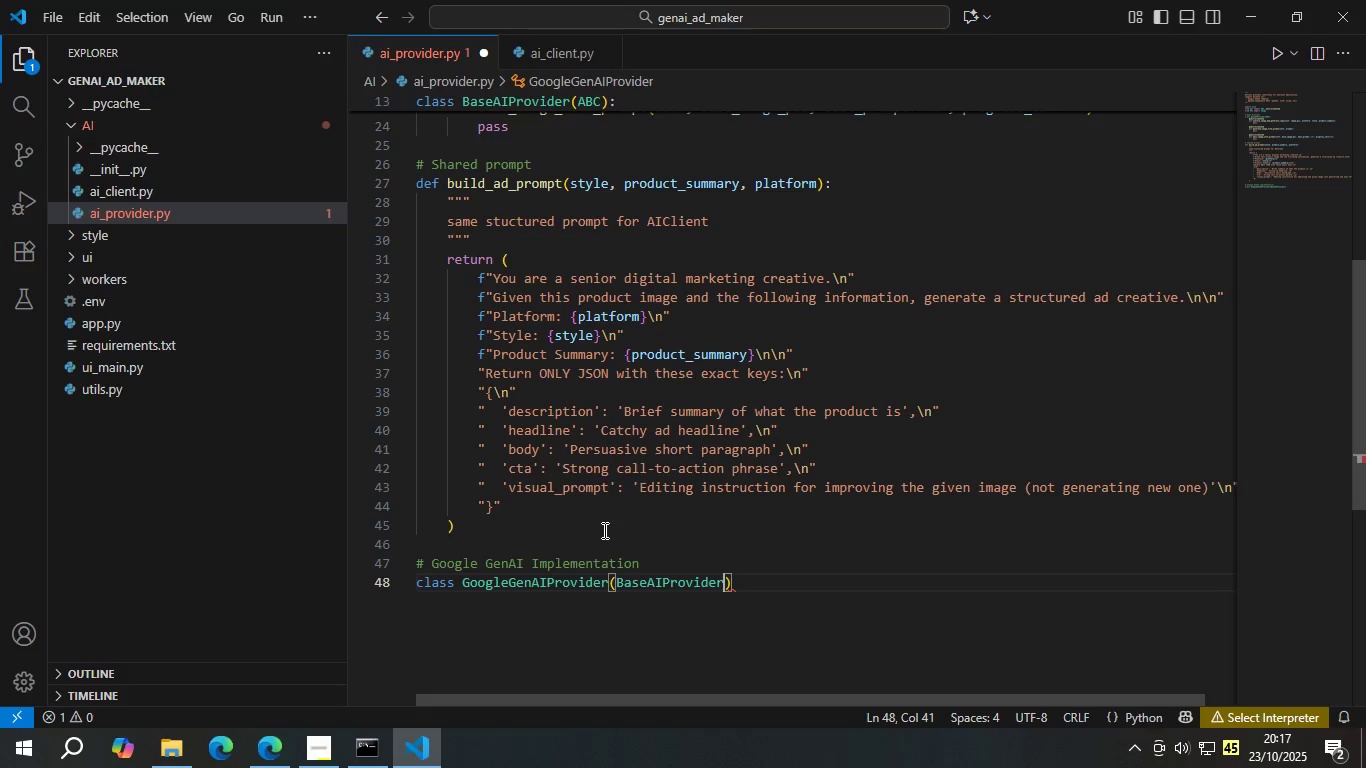 
key(ArrowRight)
 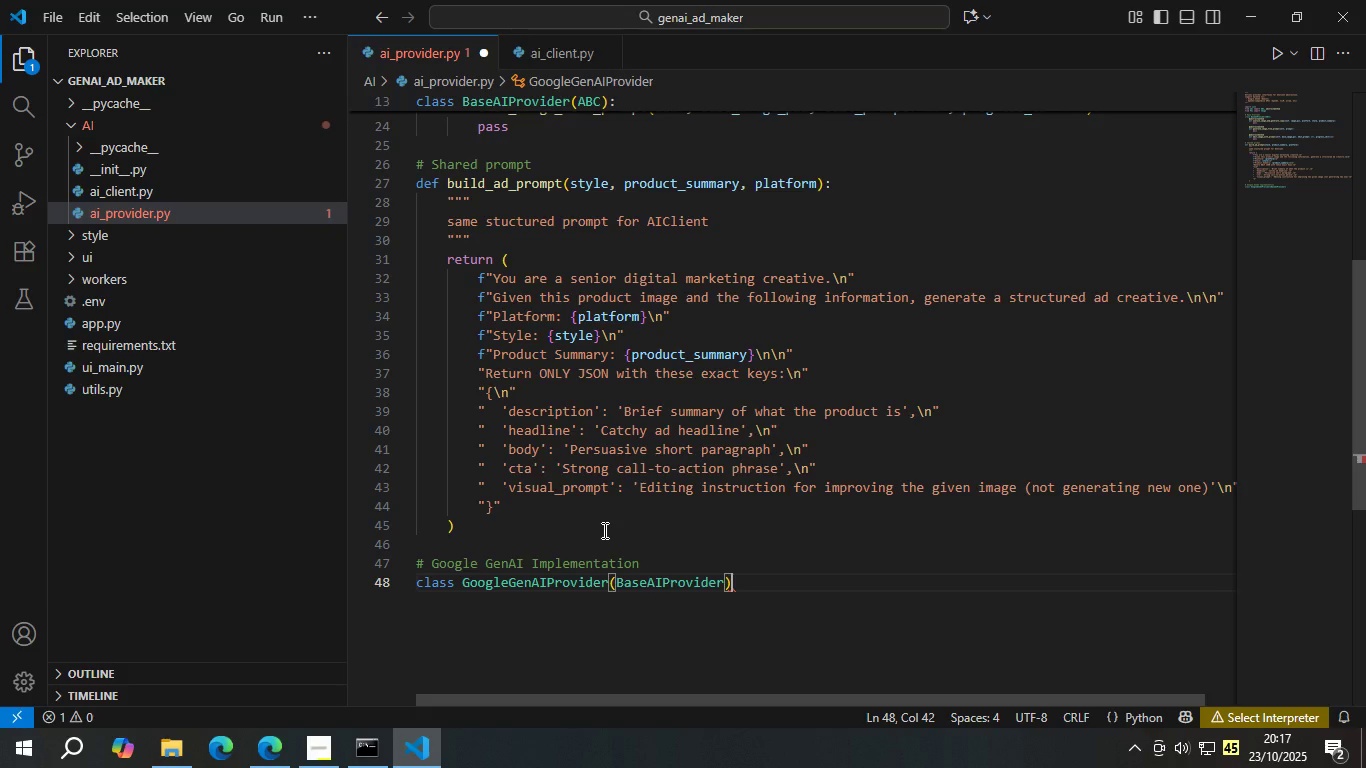 
key(Shift+Semicolon)
 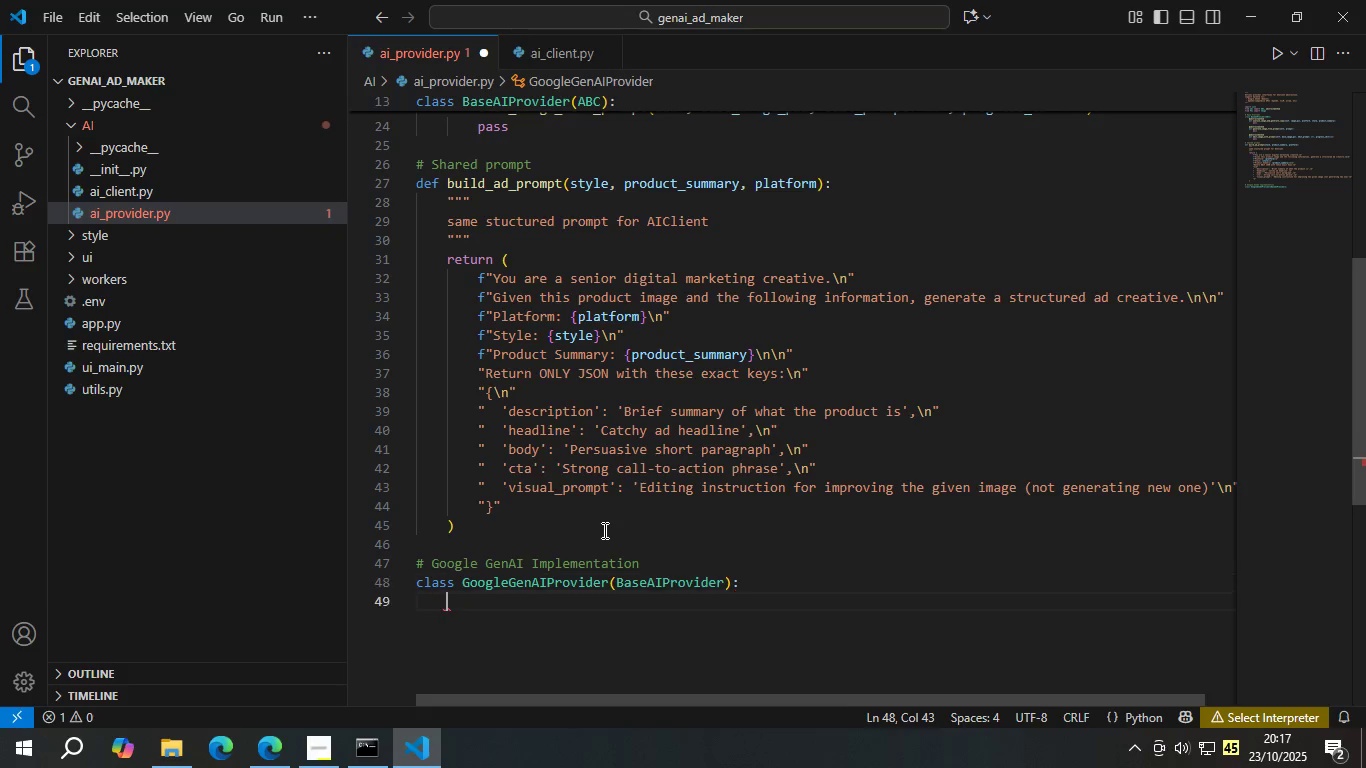 
key(Enter)
 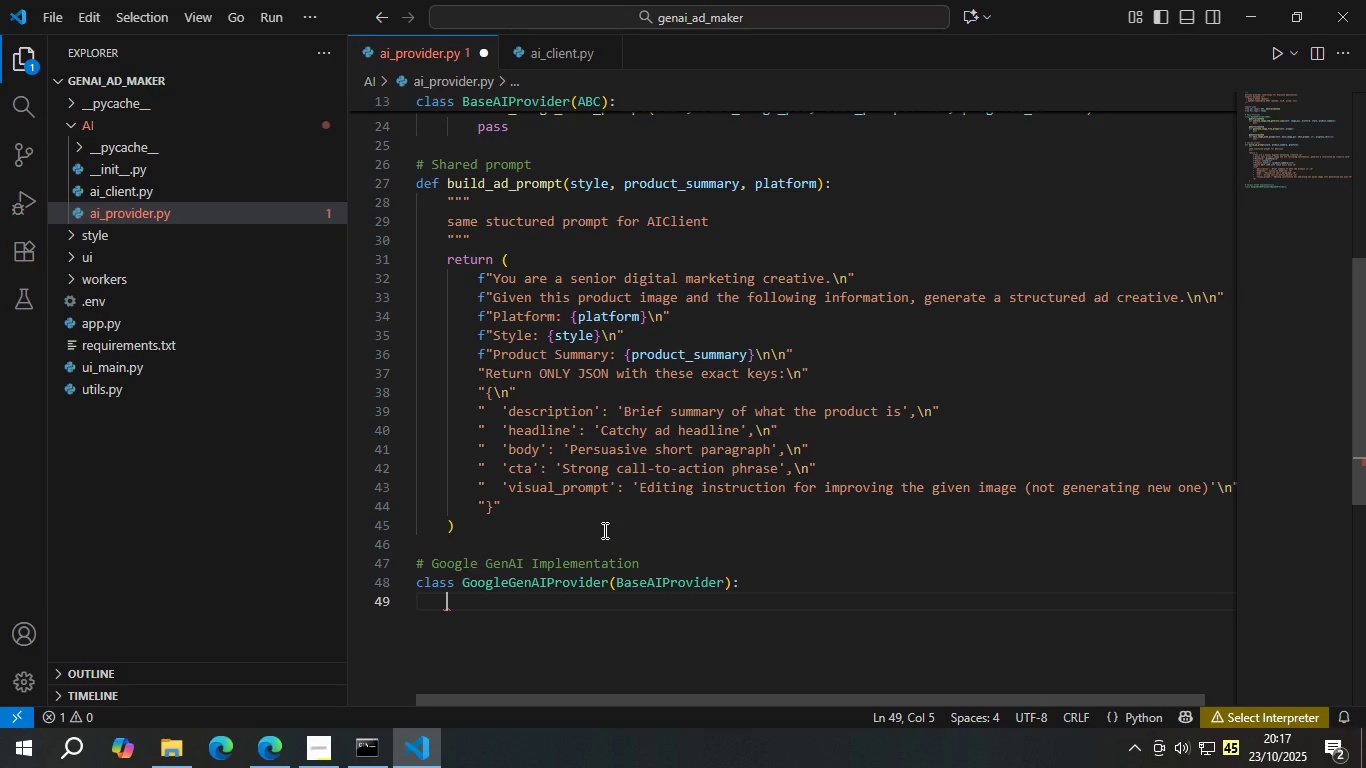 
type(def __ini)
 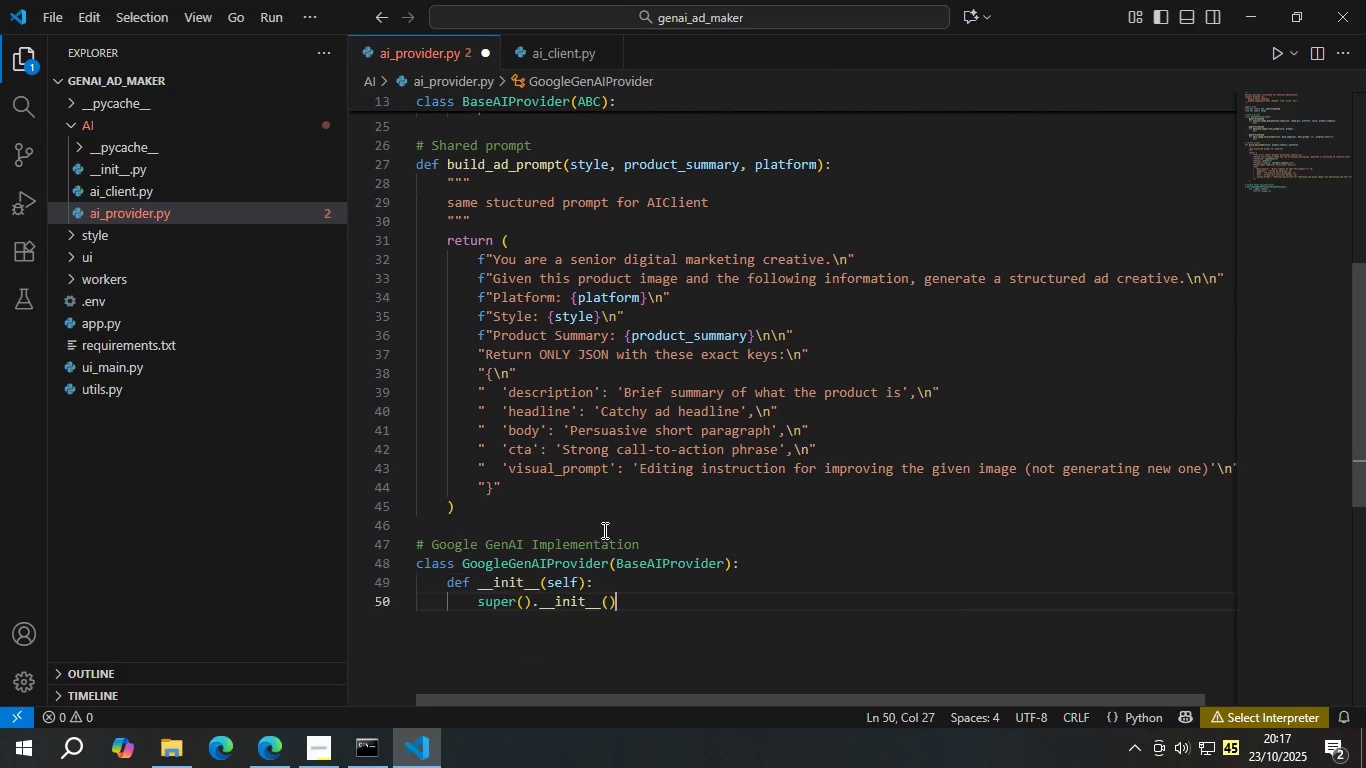 
key(Enter)
 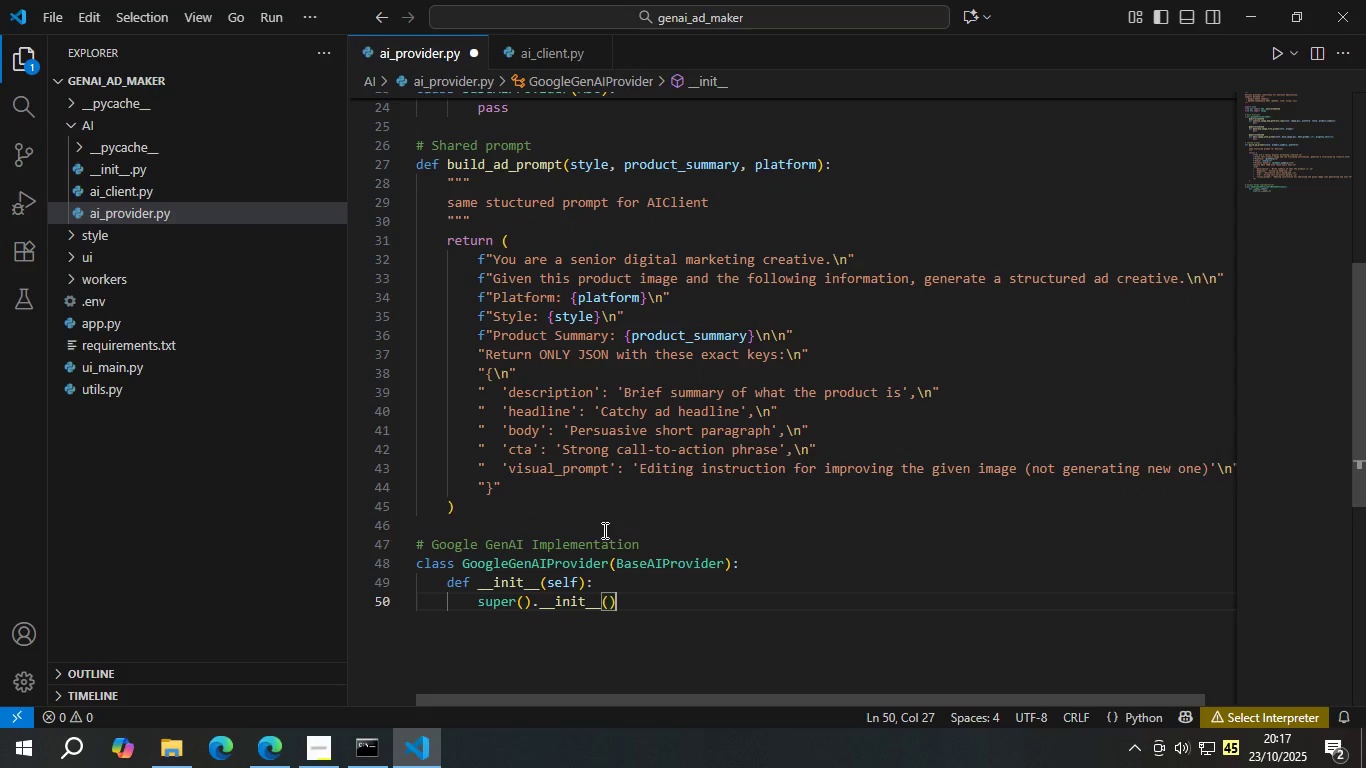 
wait(6.68)
 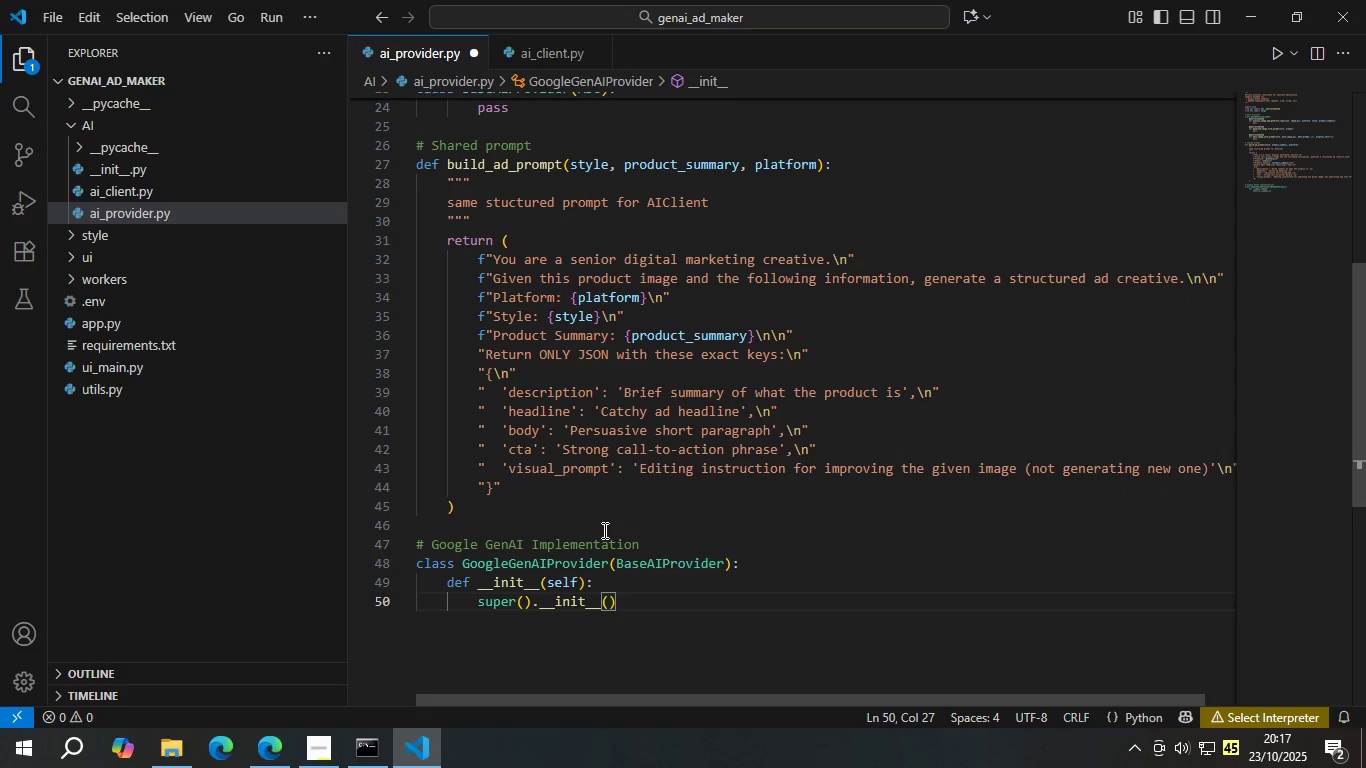 
hold_key(key=Backspace, duration=0.9)
 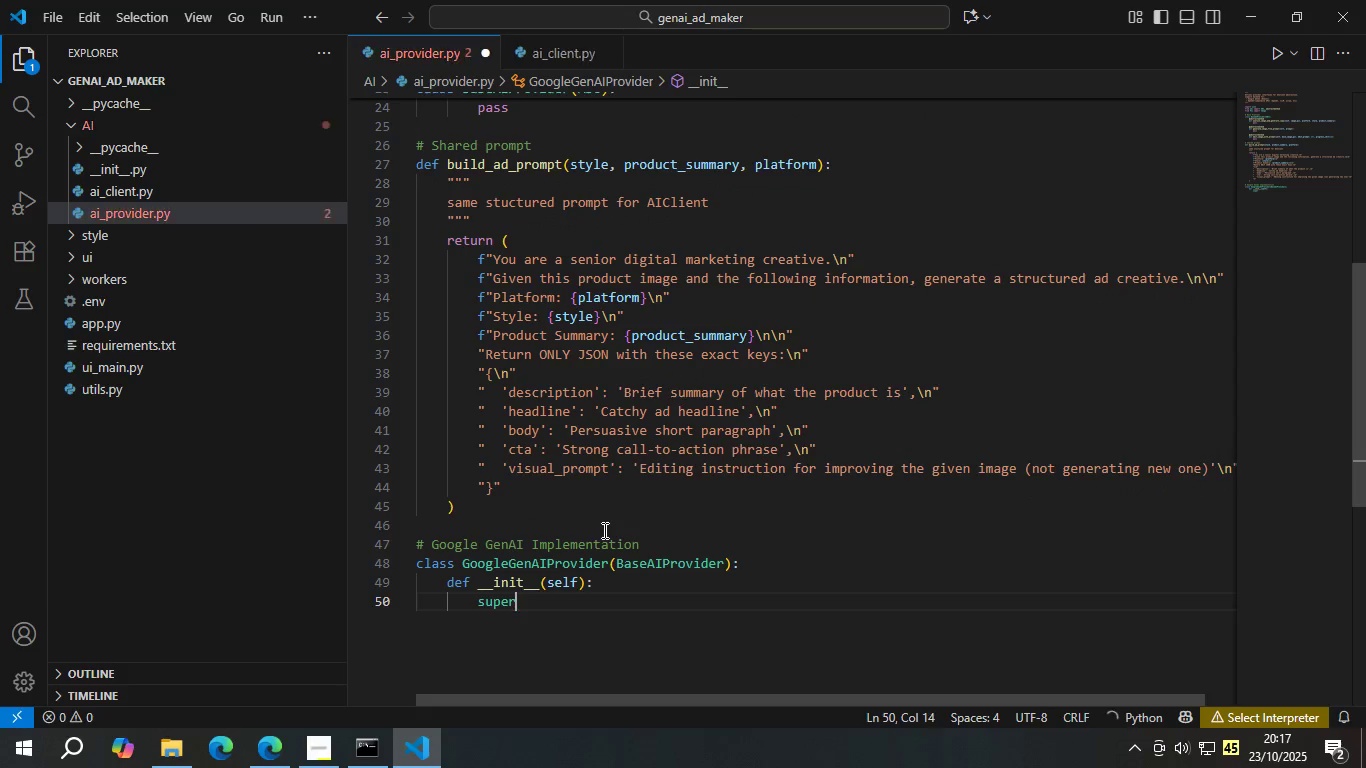 
key(Backspace)
 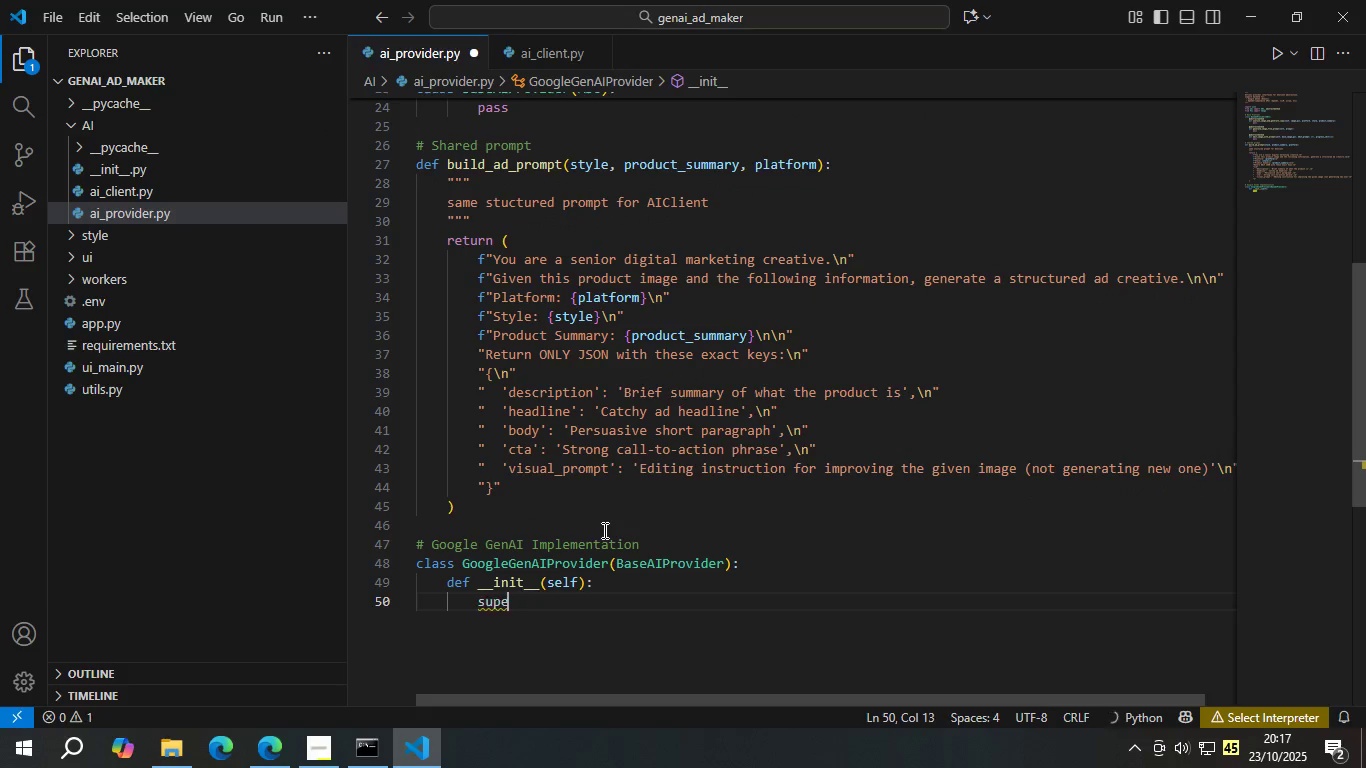 
key(Backspace)
 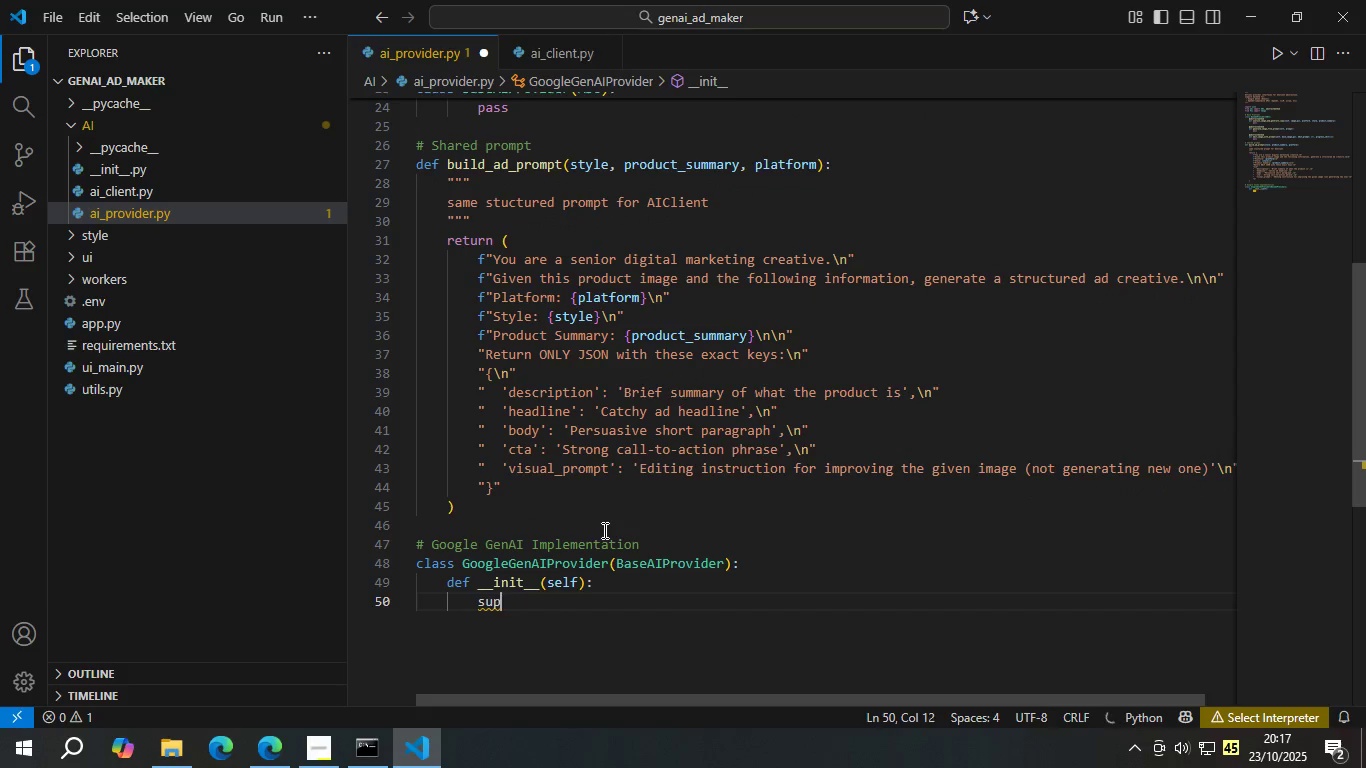 
key(Backspace)
 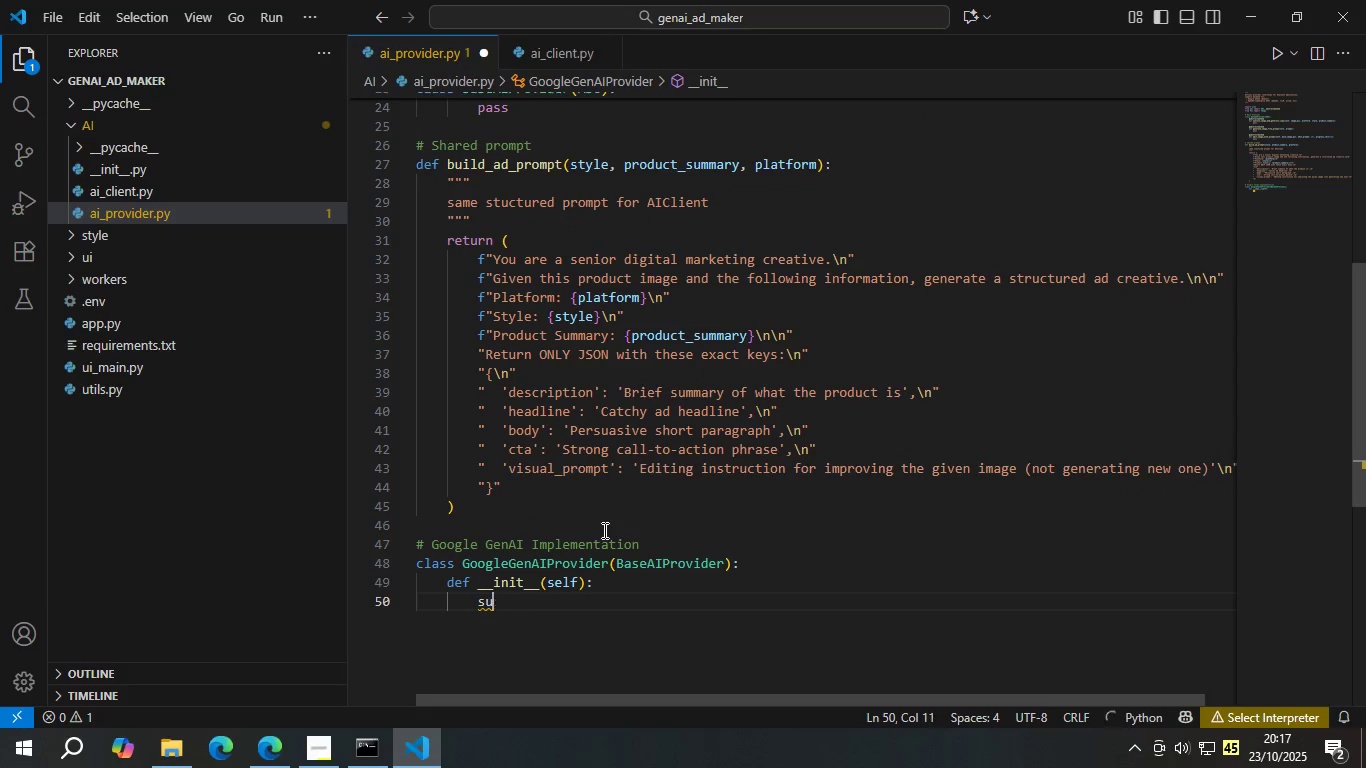 
key(Backspace)
 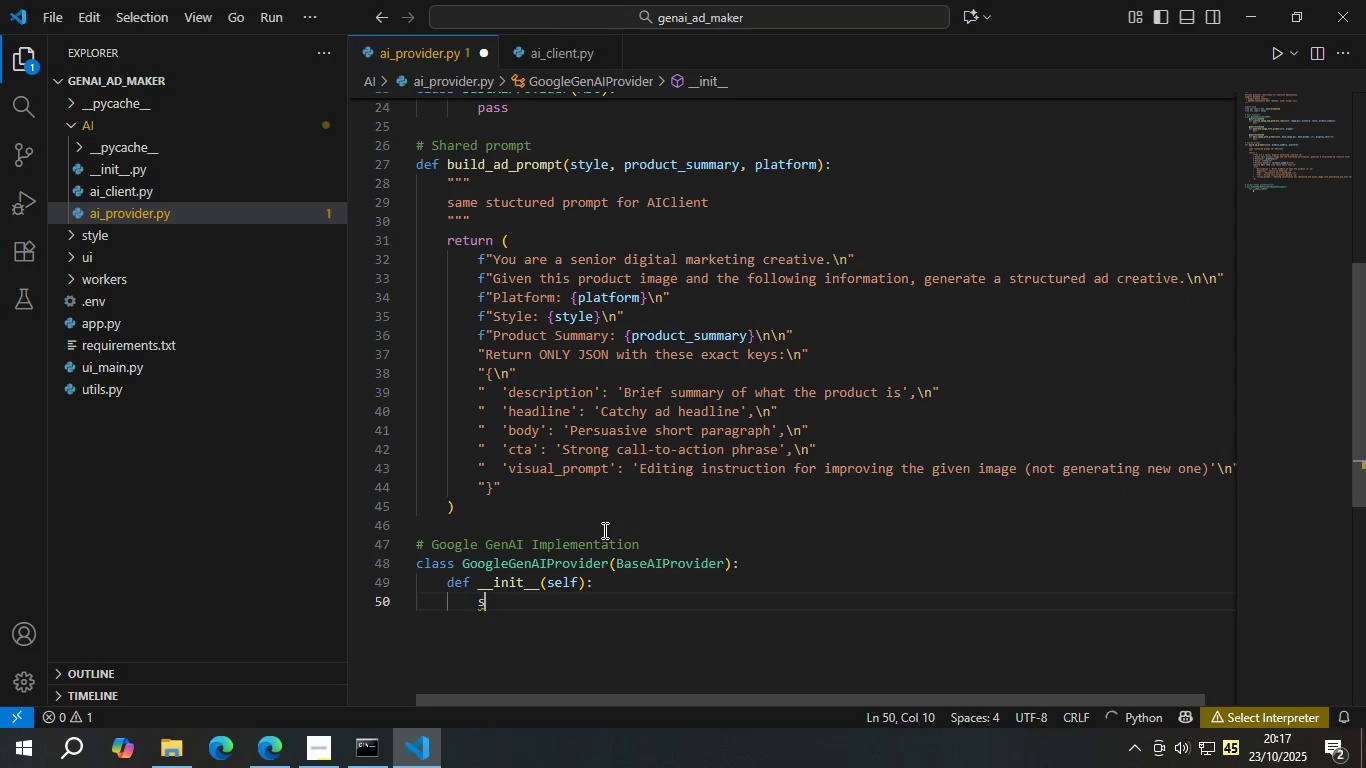 
key(Backspace)
 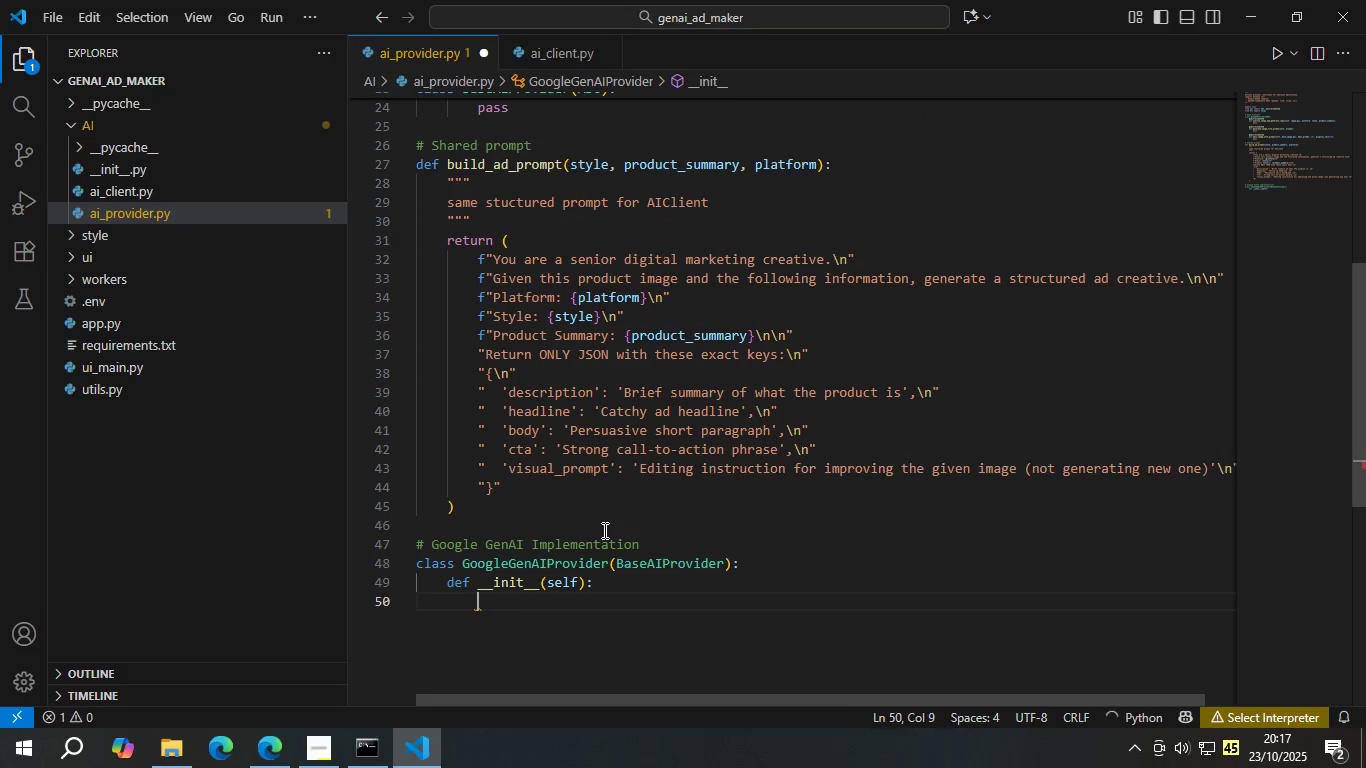 
key(Backspace)
 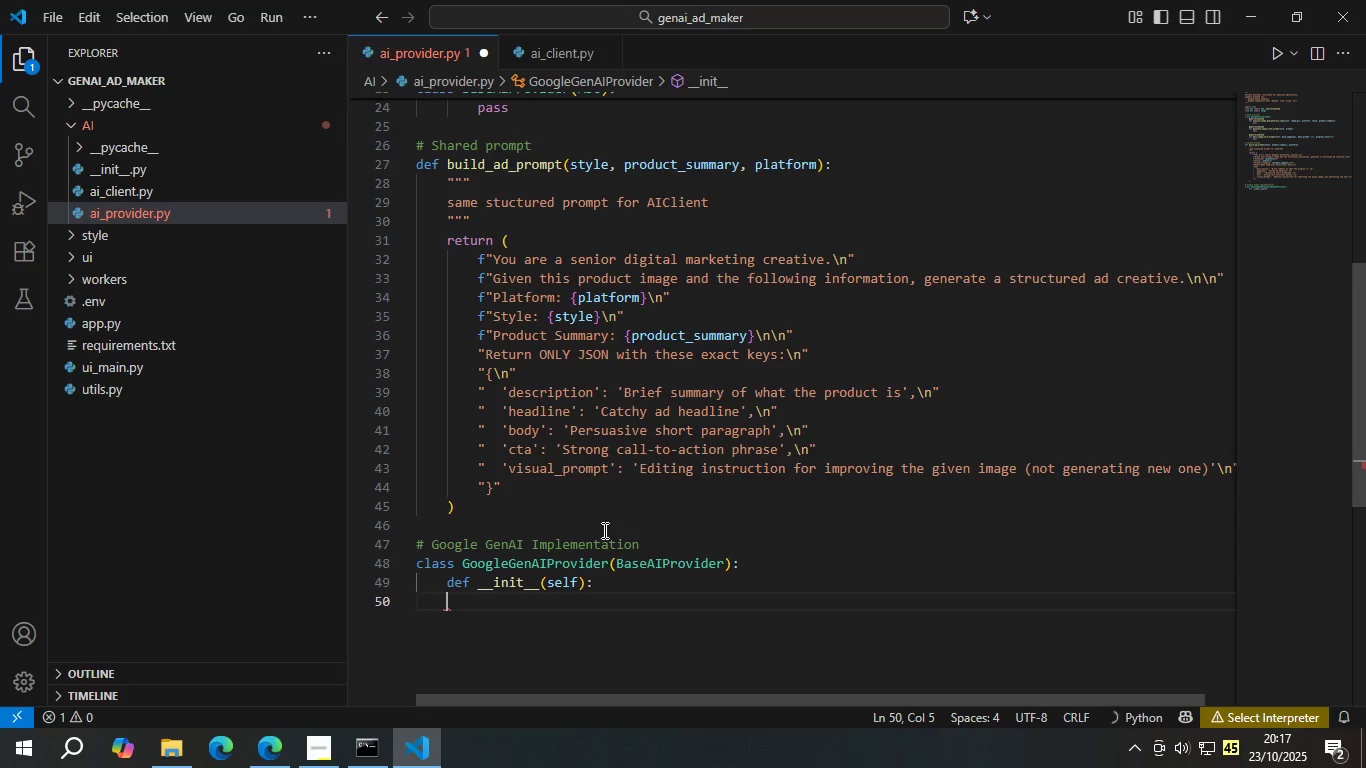 
key(Backspace)
 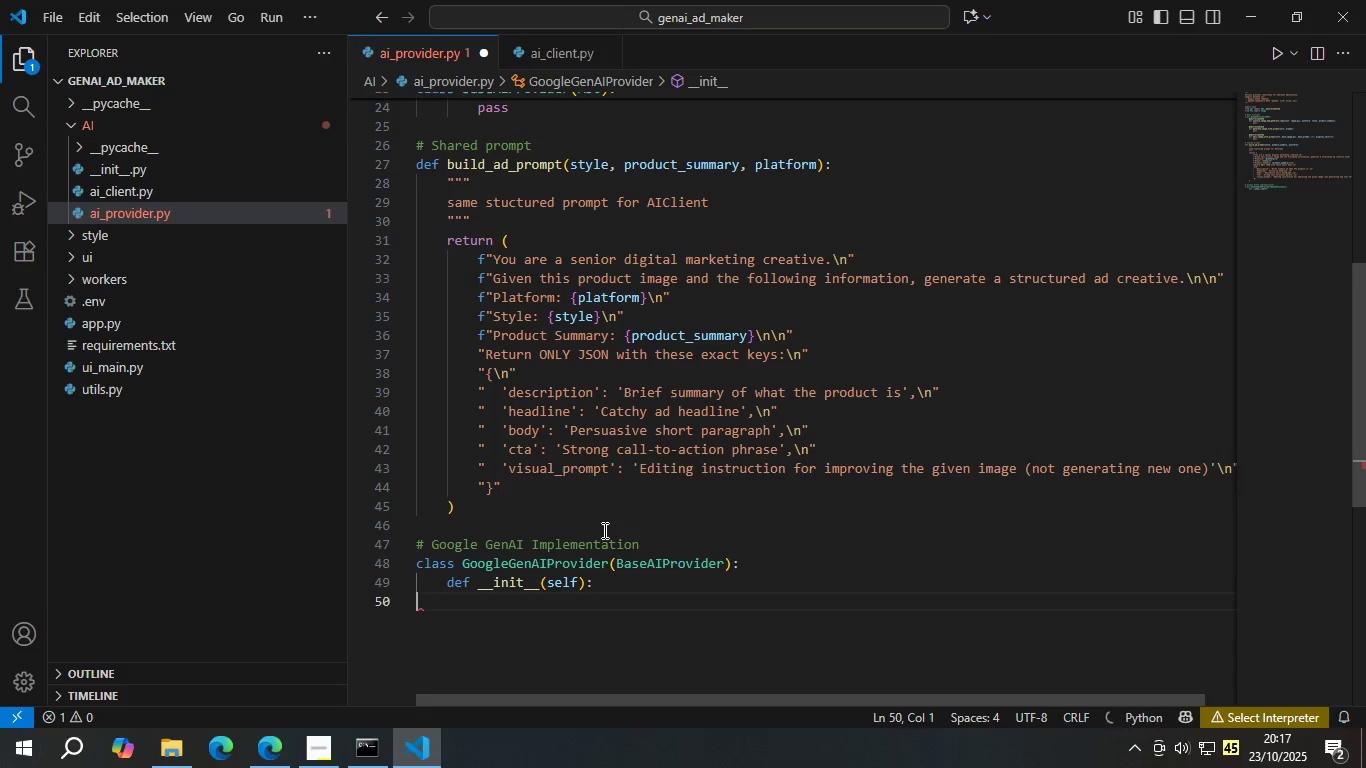 
key(Backspace)
 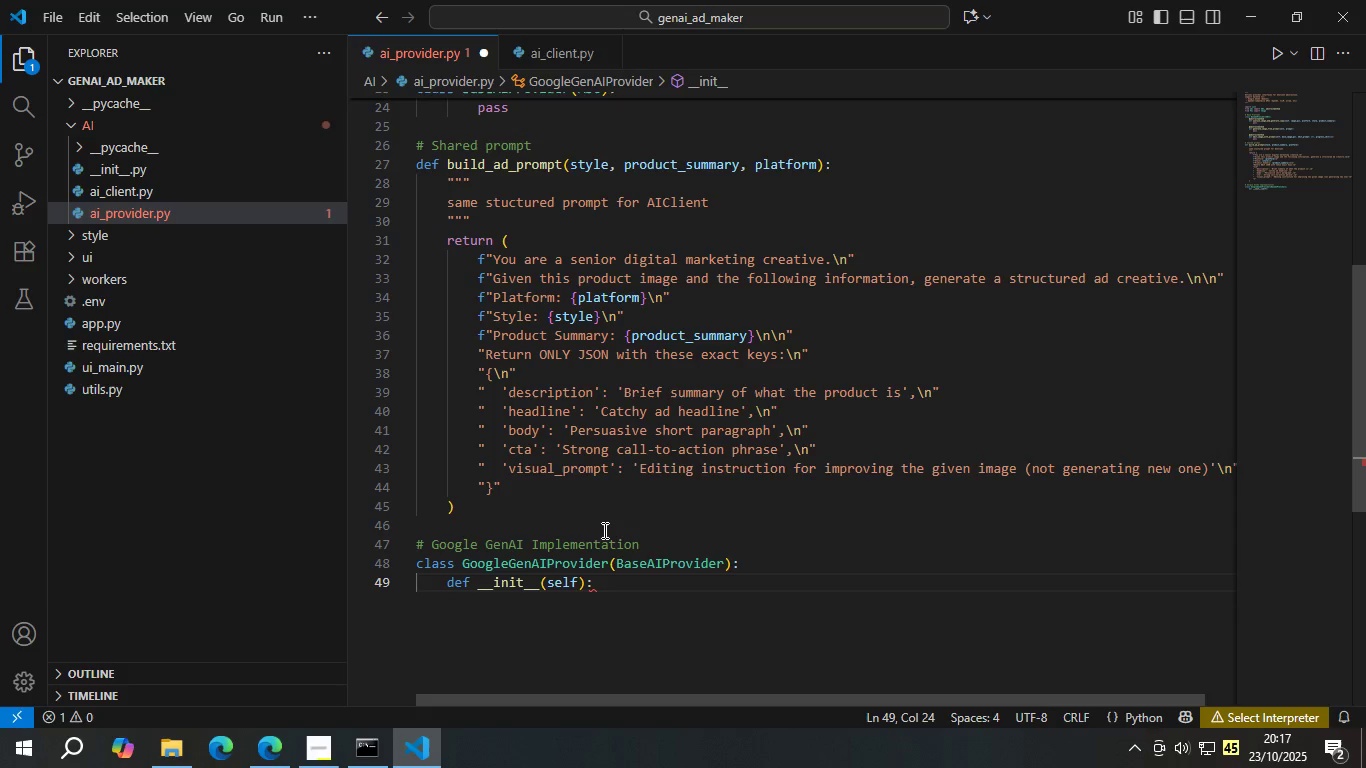 
key(ArrowLeft)
 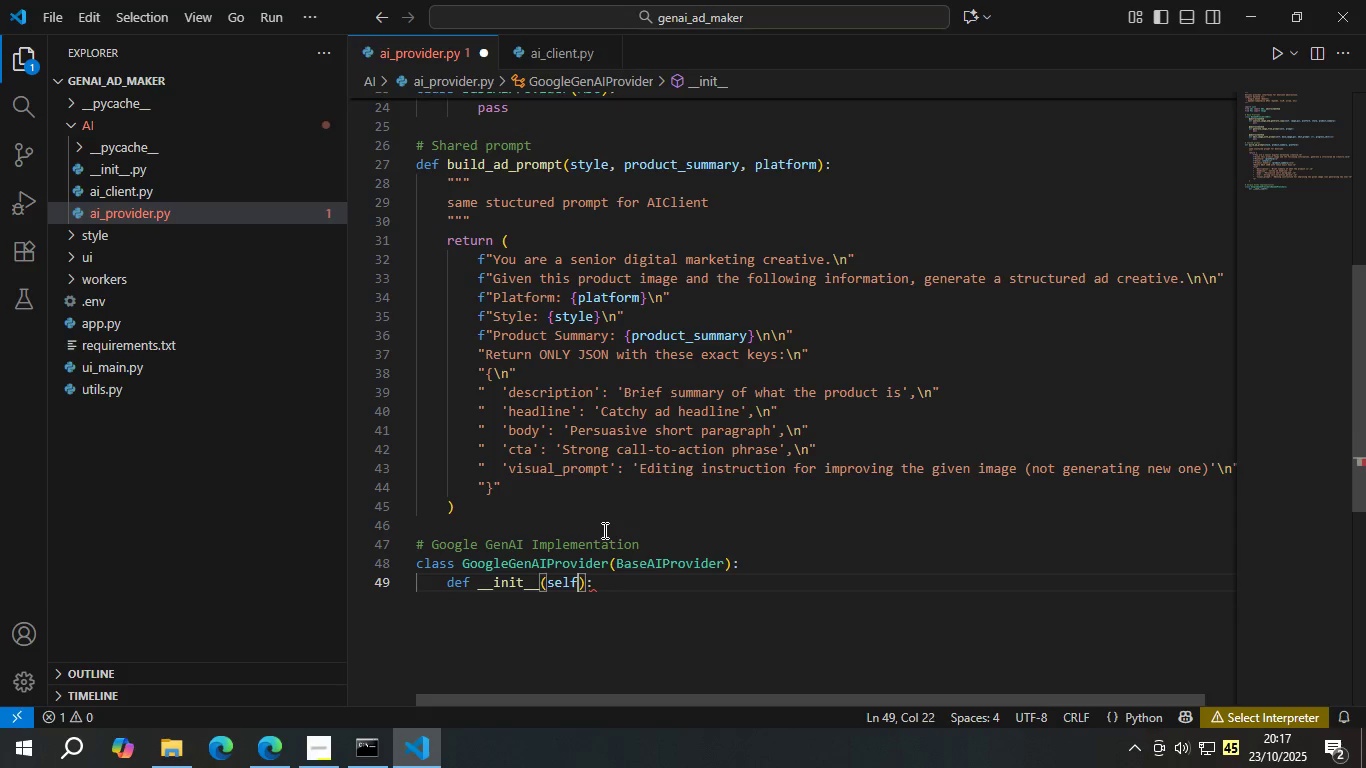 
key(ArrowLeft)
 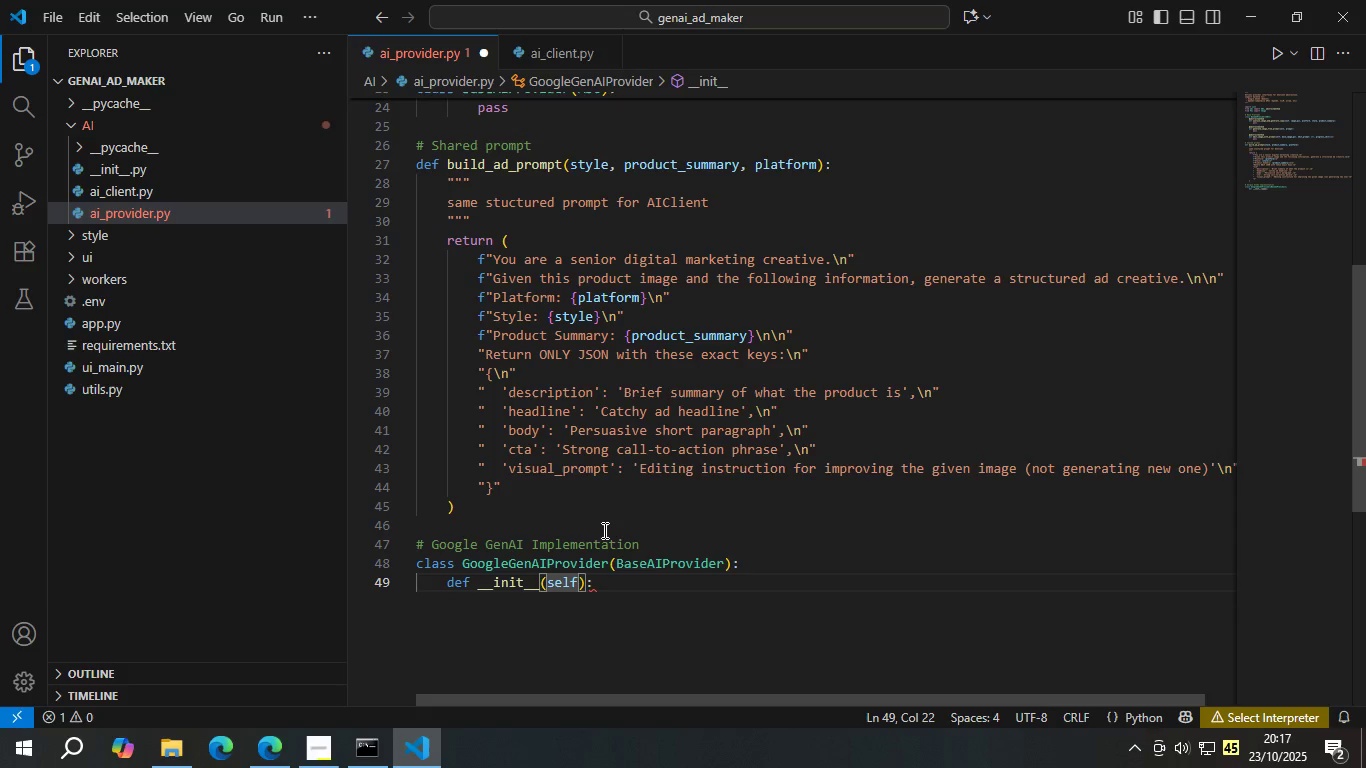 
type(, api_key, model_text="gemini-1.5-pro)
 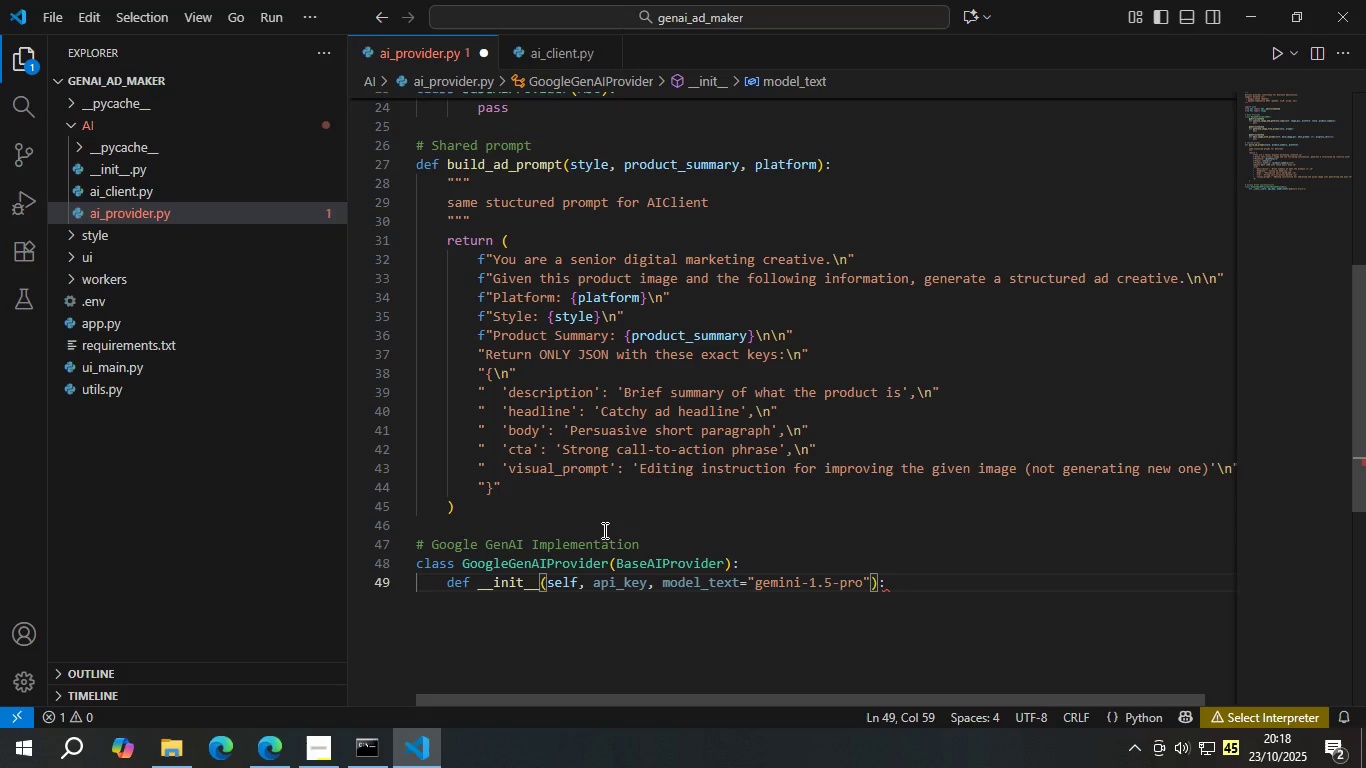 
key(ArrowRight)
 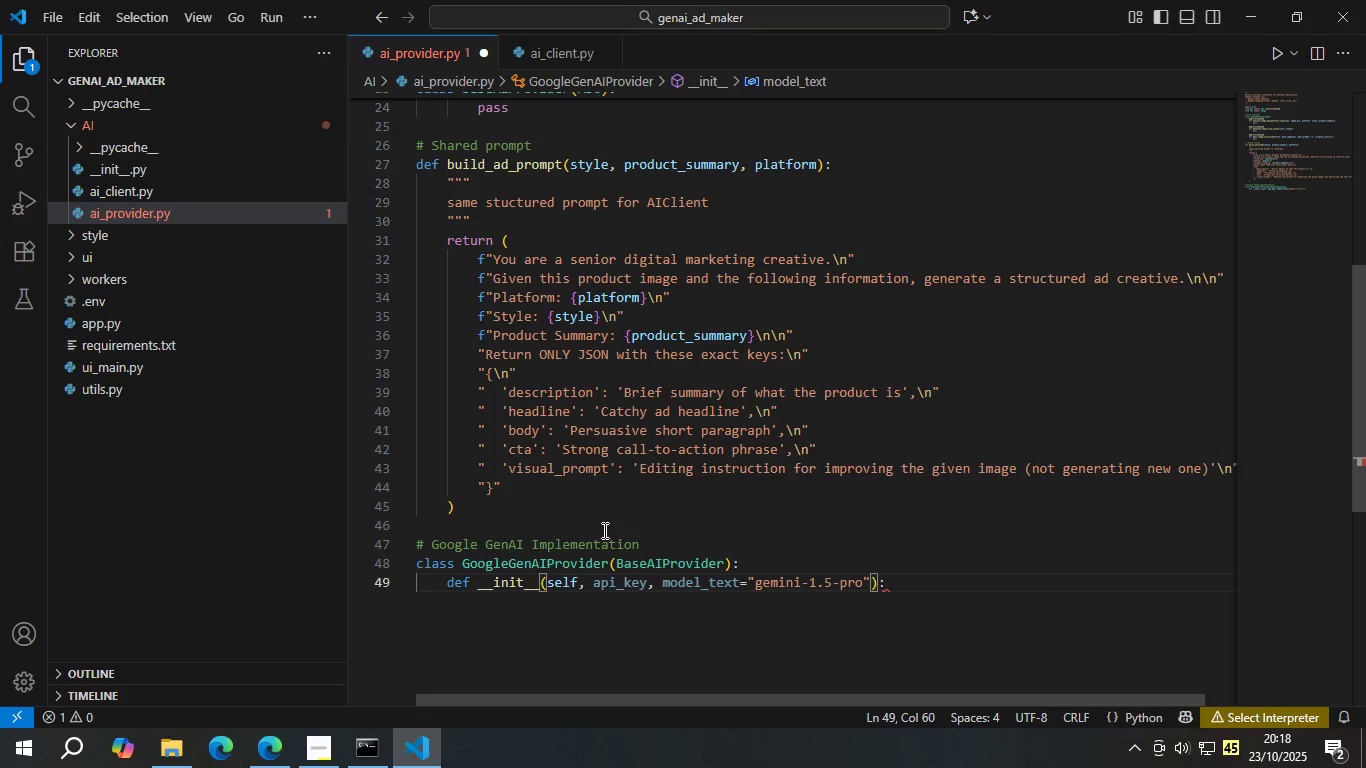 
type(, model_image="gemini--2.5-flash-image)
 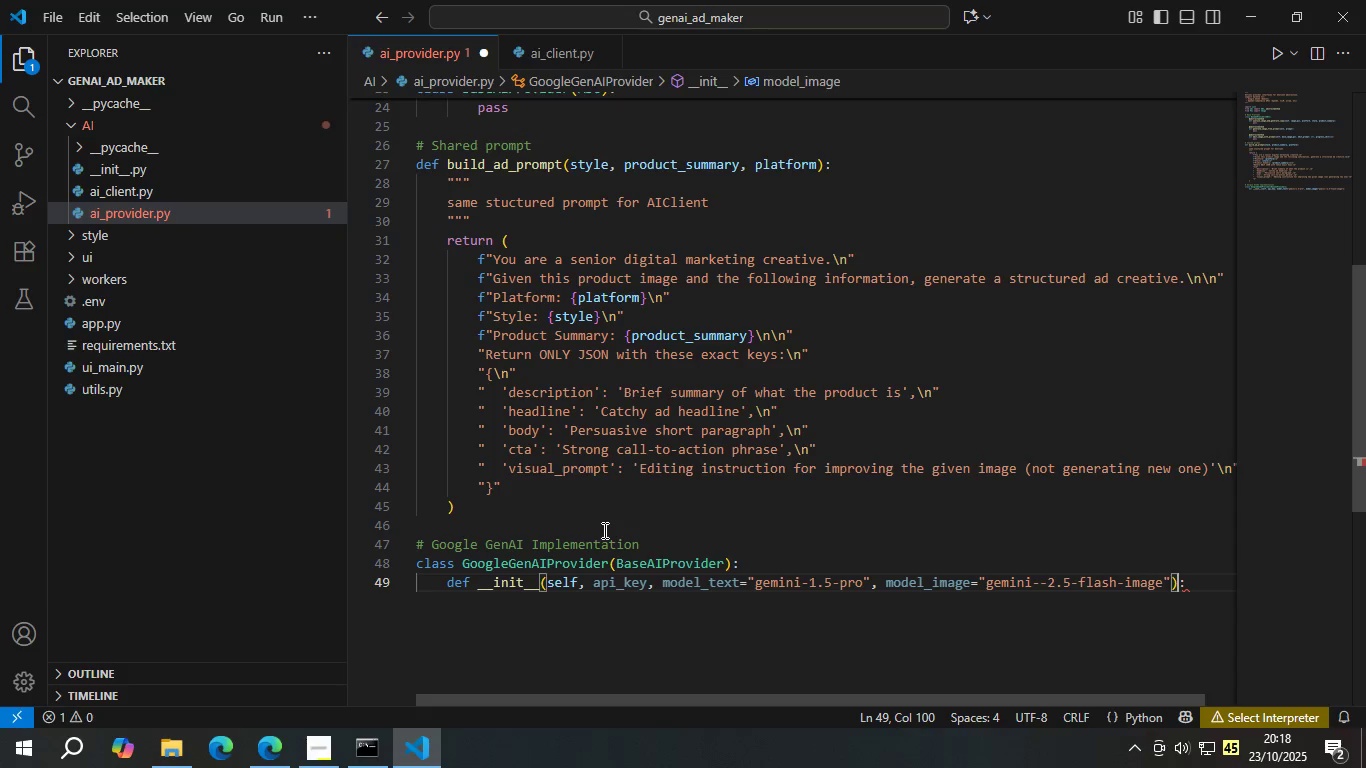 
 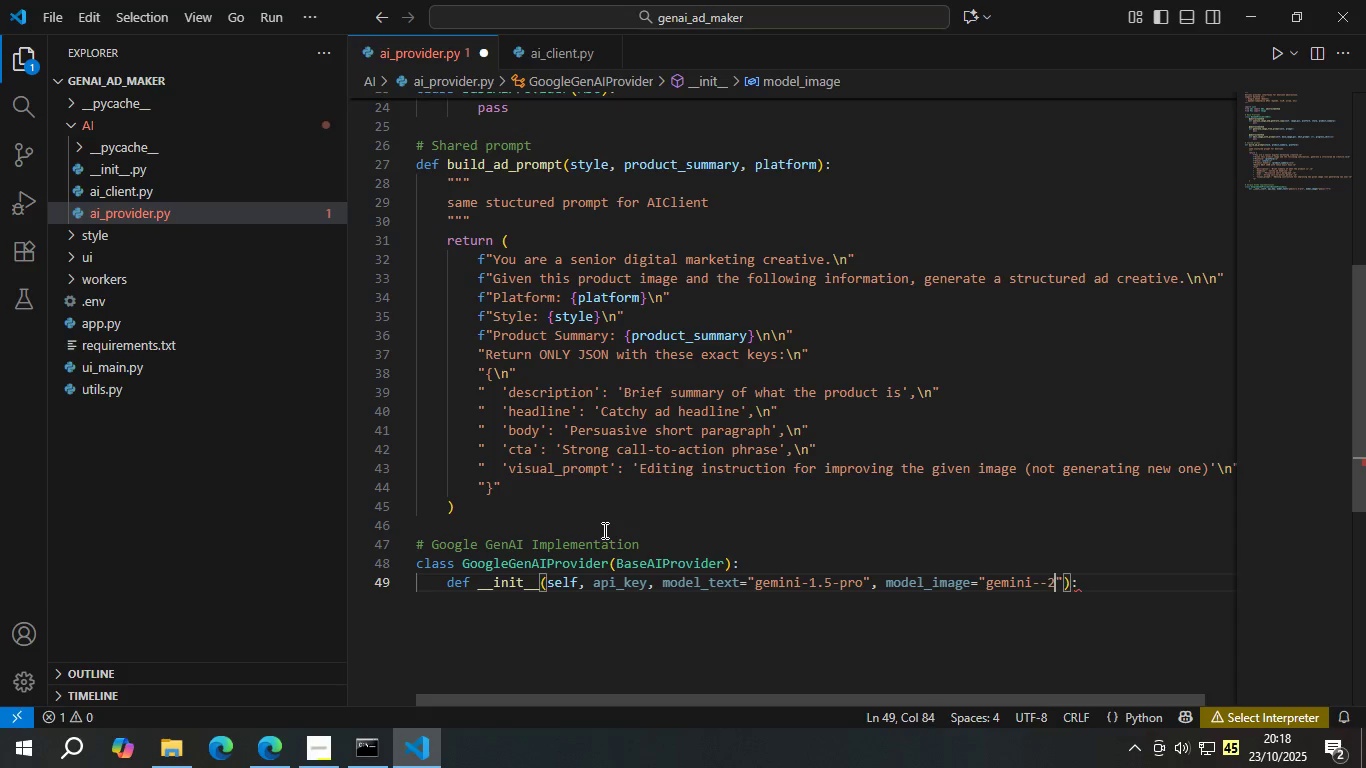 
key(ArrowRight)
 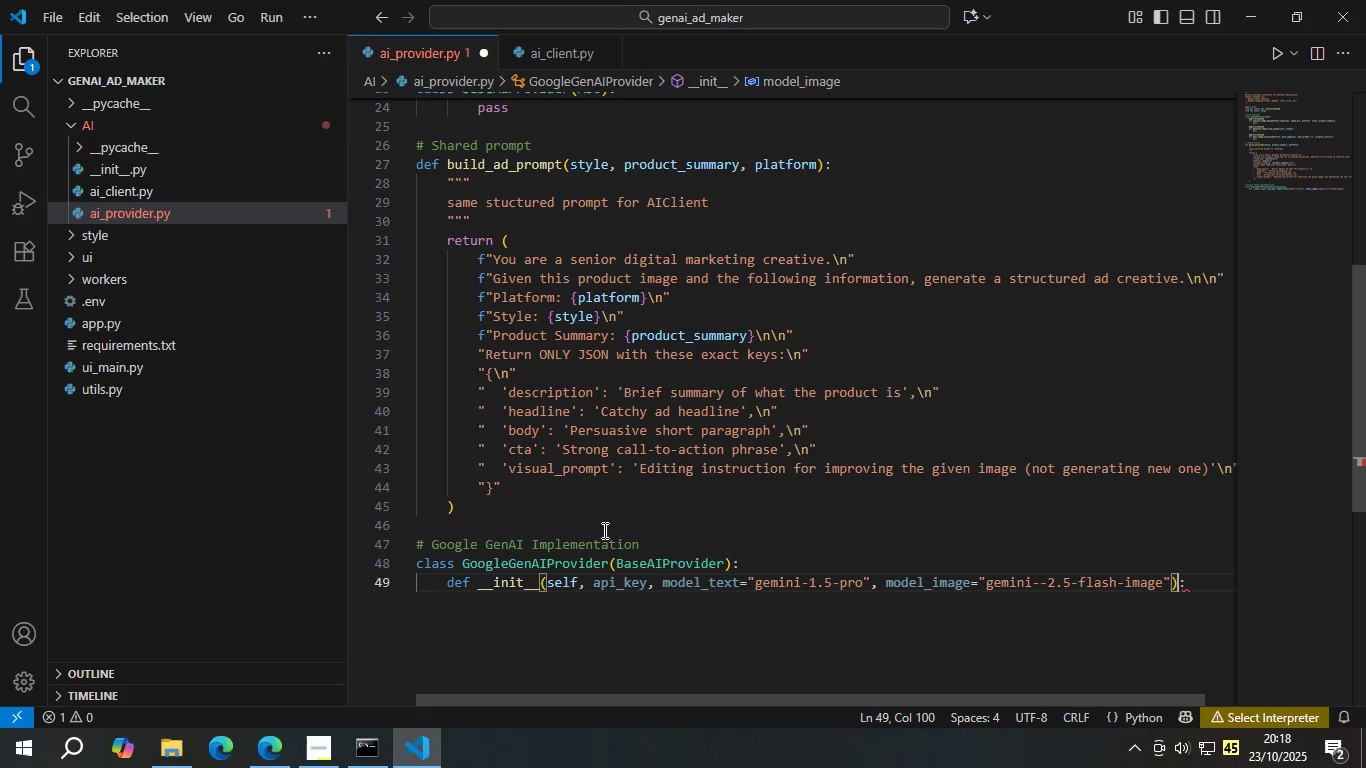 
key(ArrowRight)
 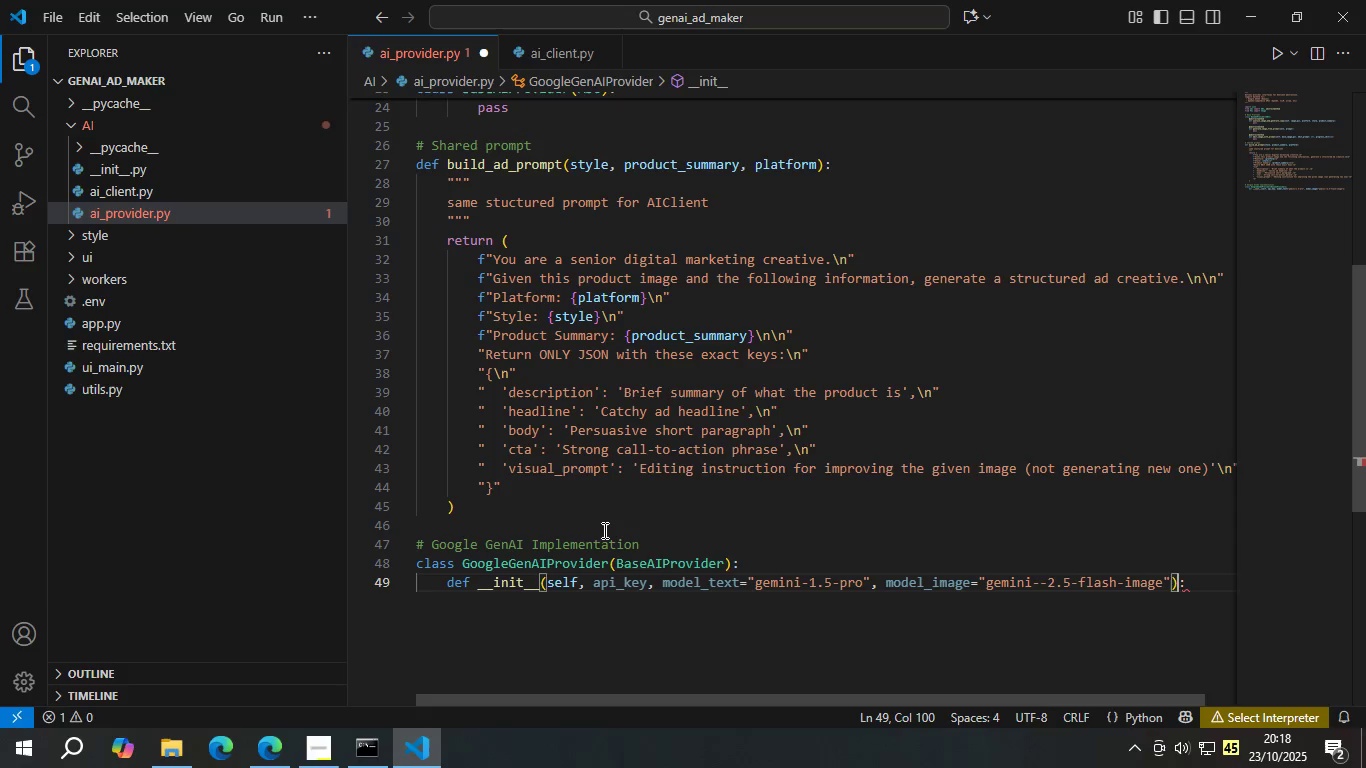 
key(ArrowRight)
 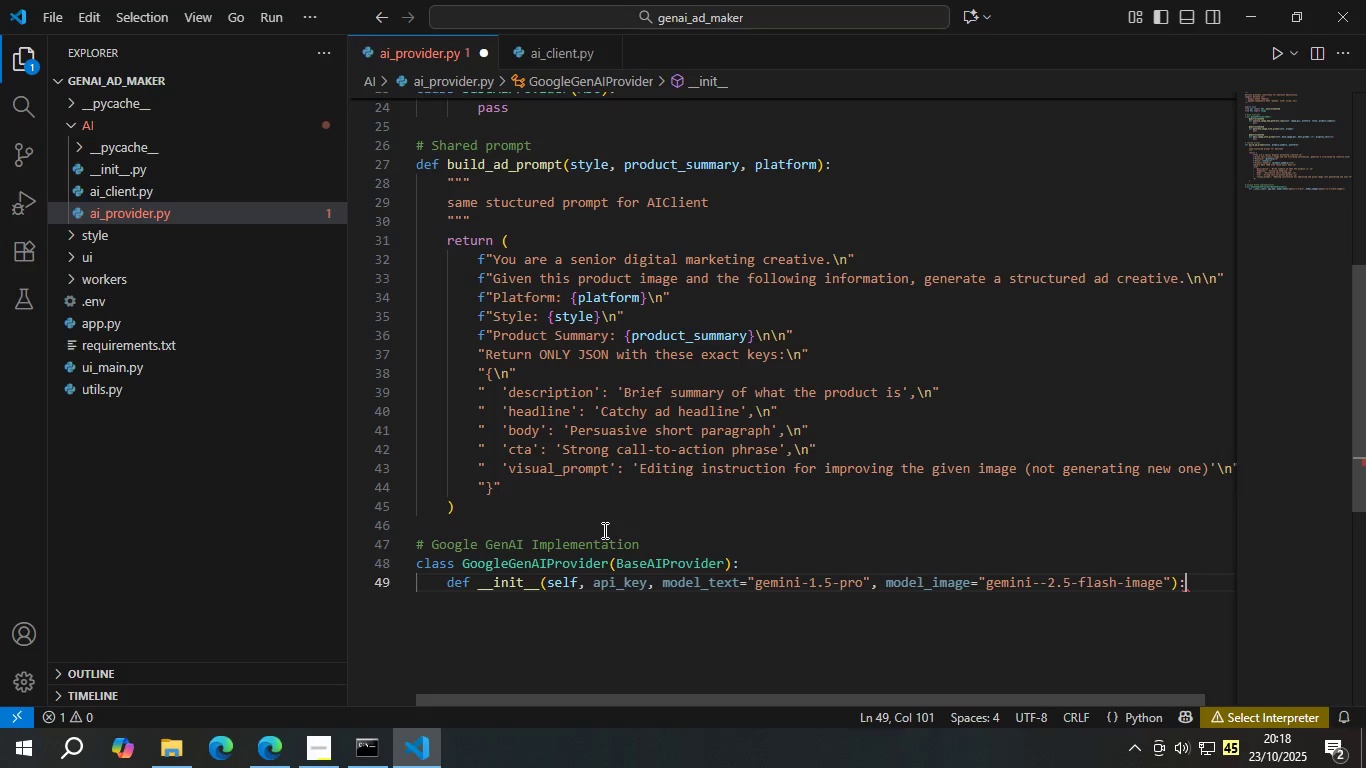 
key(Enter)
 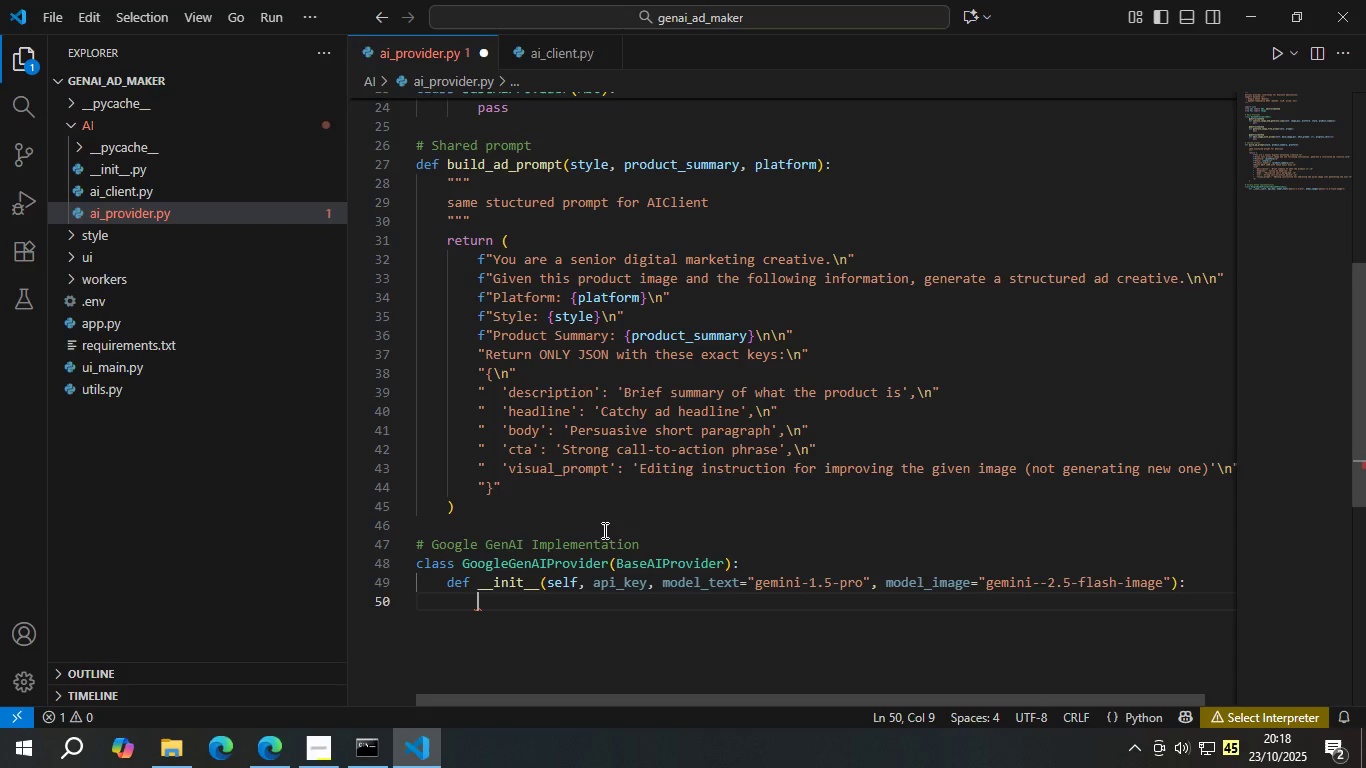 
type(from google import gen )
key(Backspace)
type(ai )
 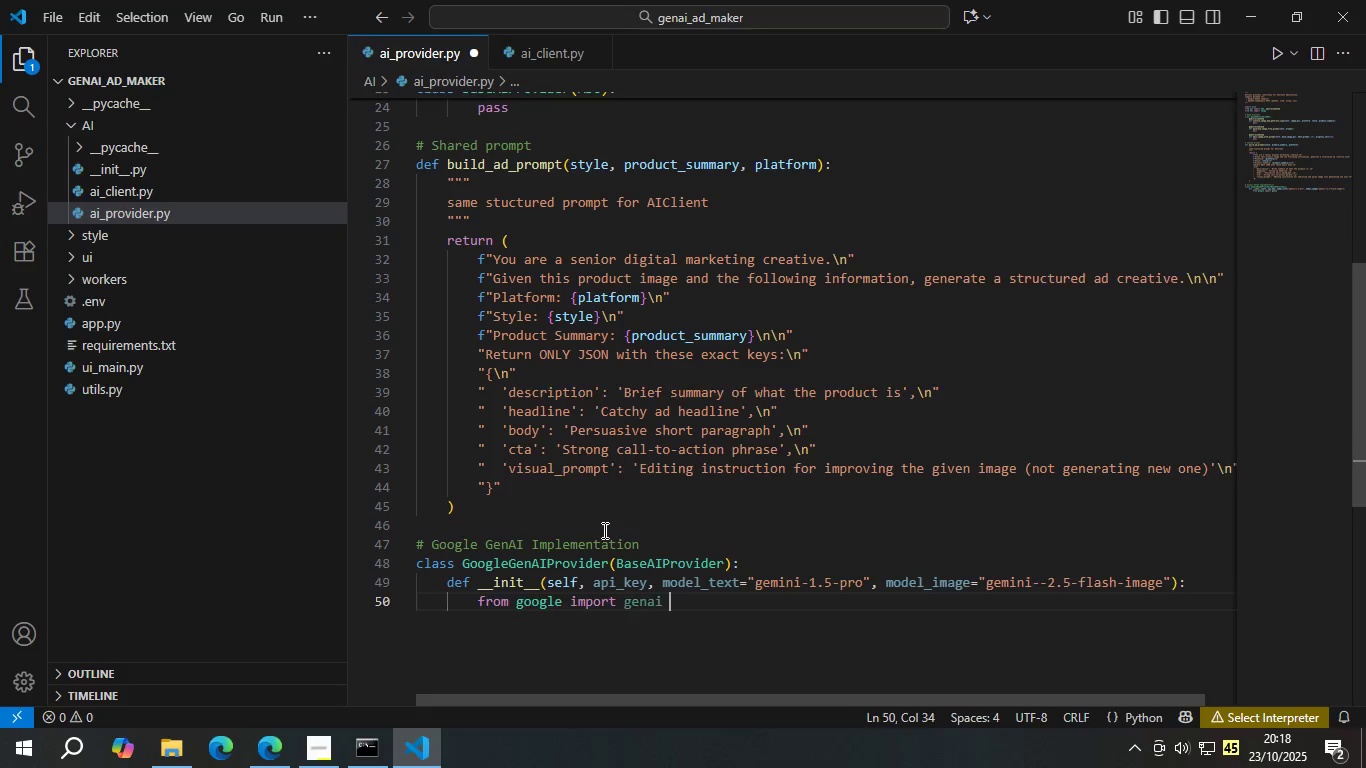 
key(Enter)
 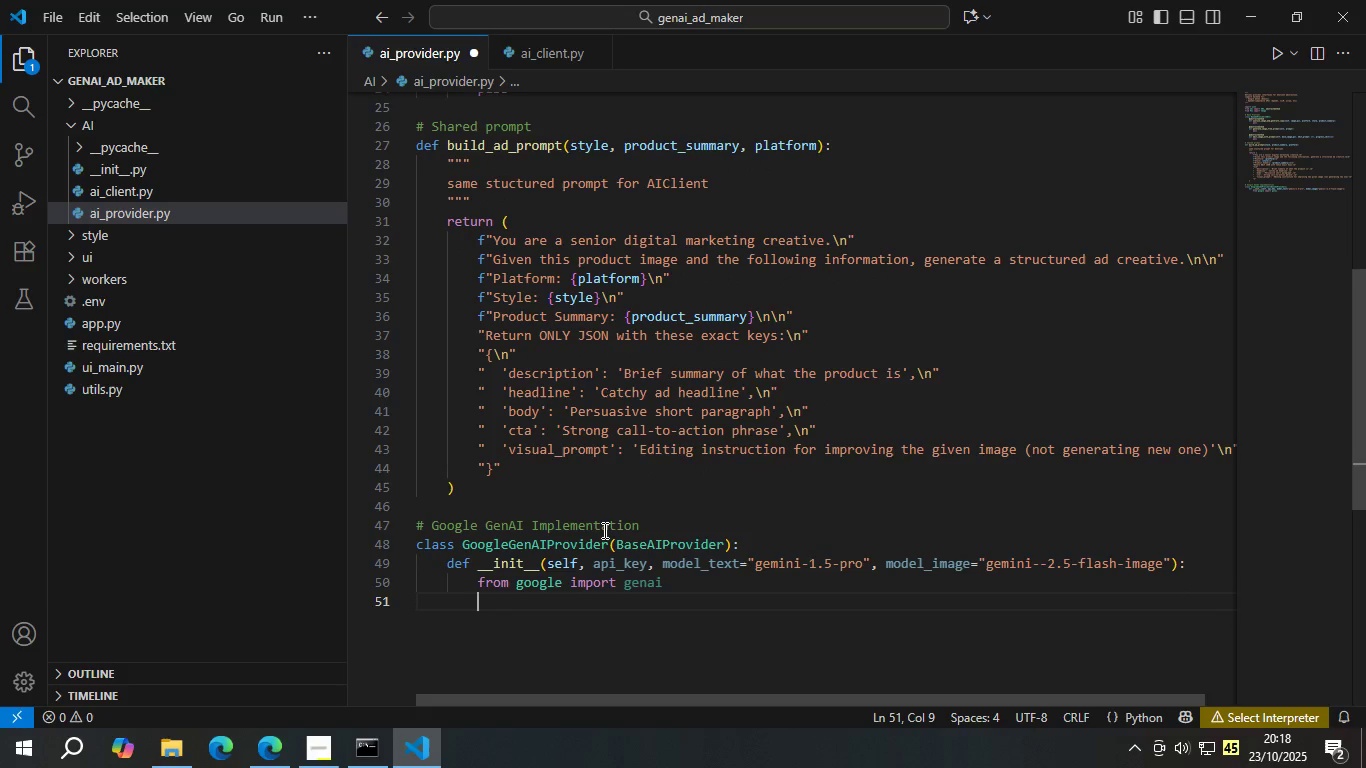 
type(genai.co)
key(Backspace)
type(onfigue )
key(Backspace)
key(Backspace)
type(re )
key(Backspace)
type((api)
 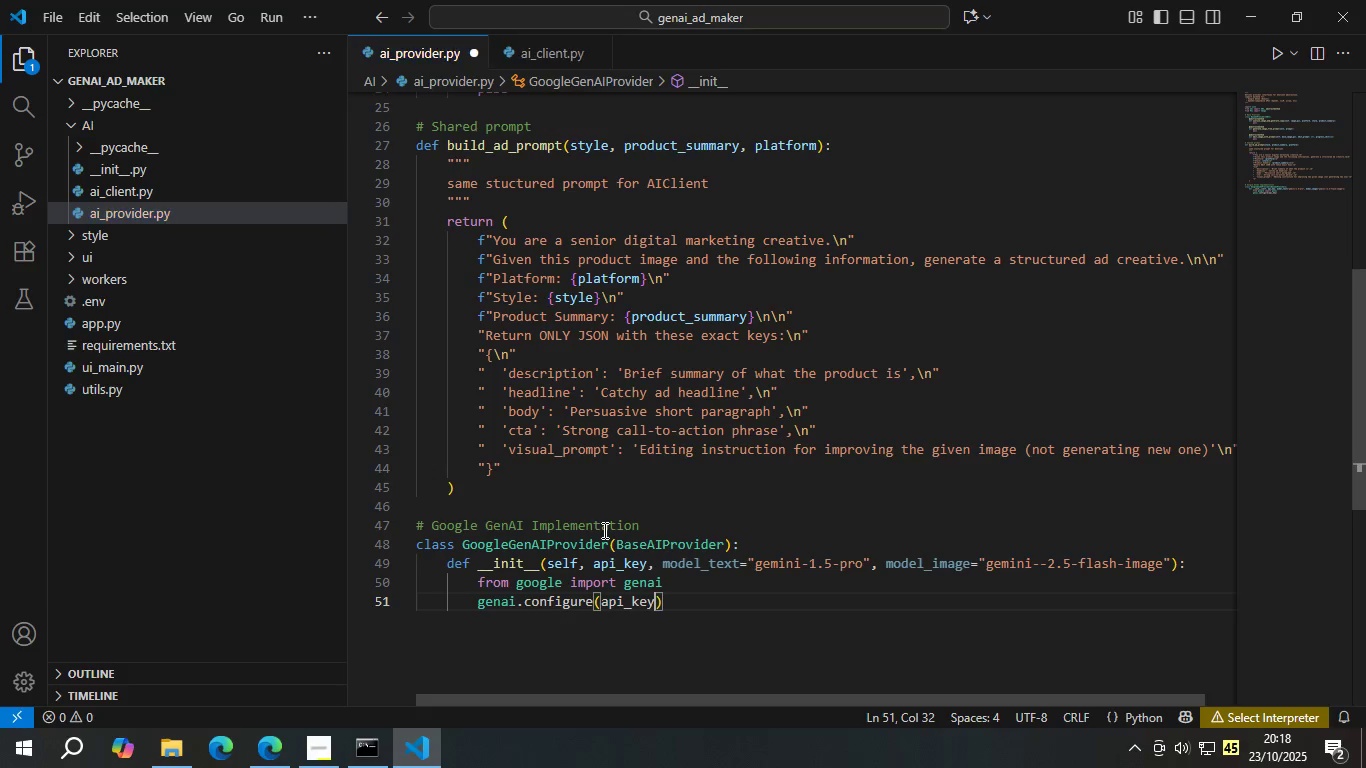 
 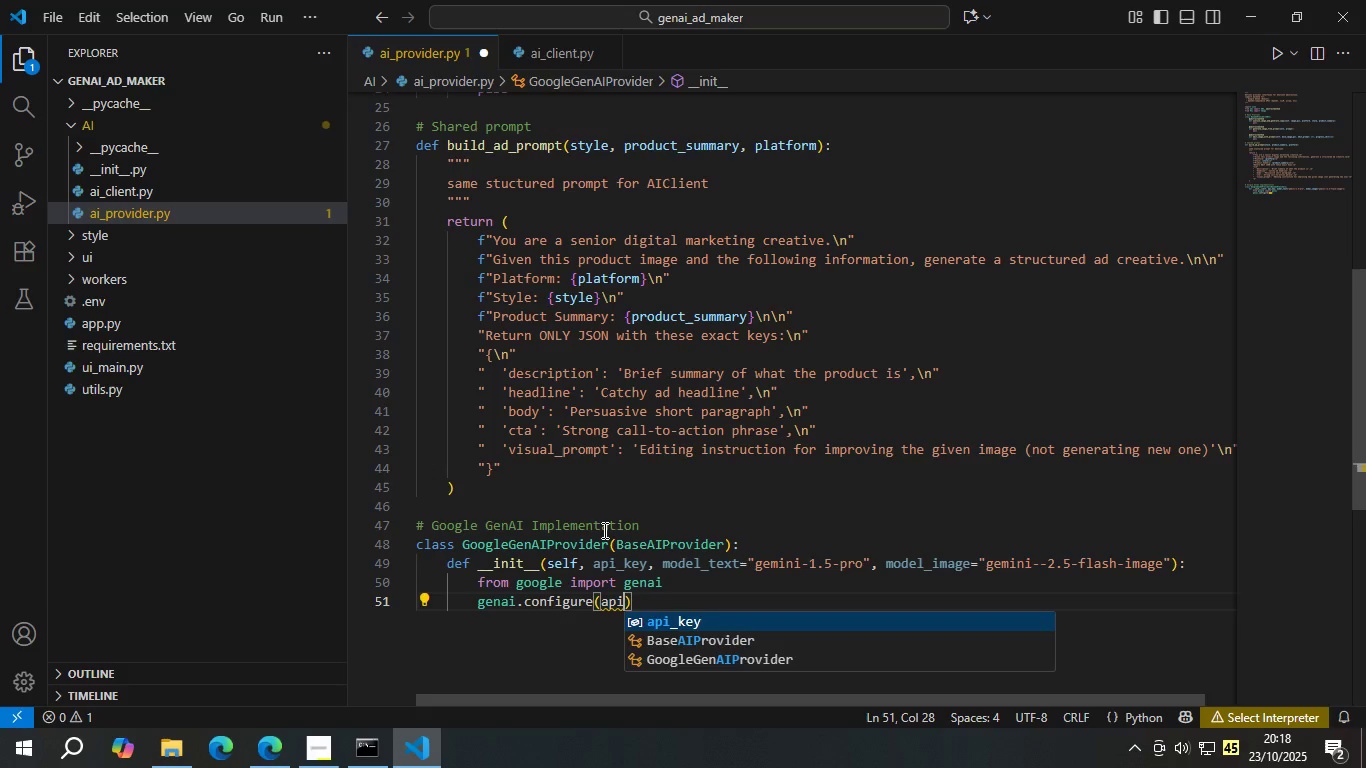 
key(Enter)
 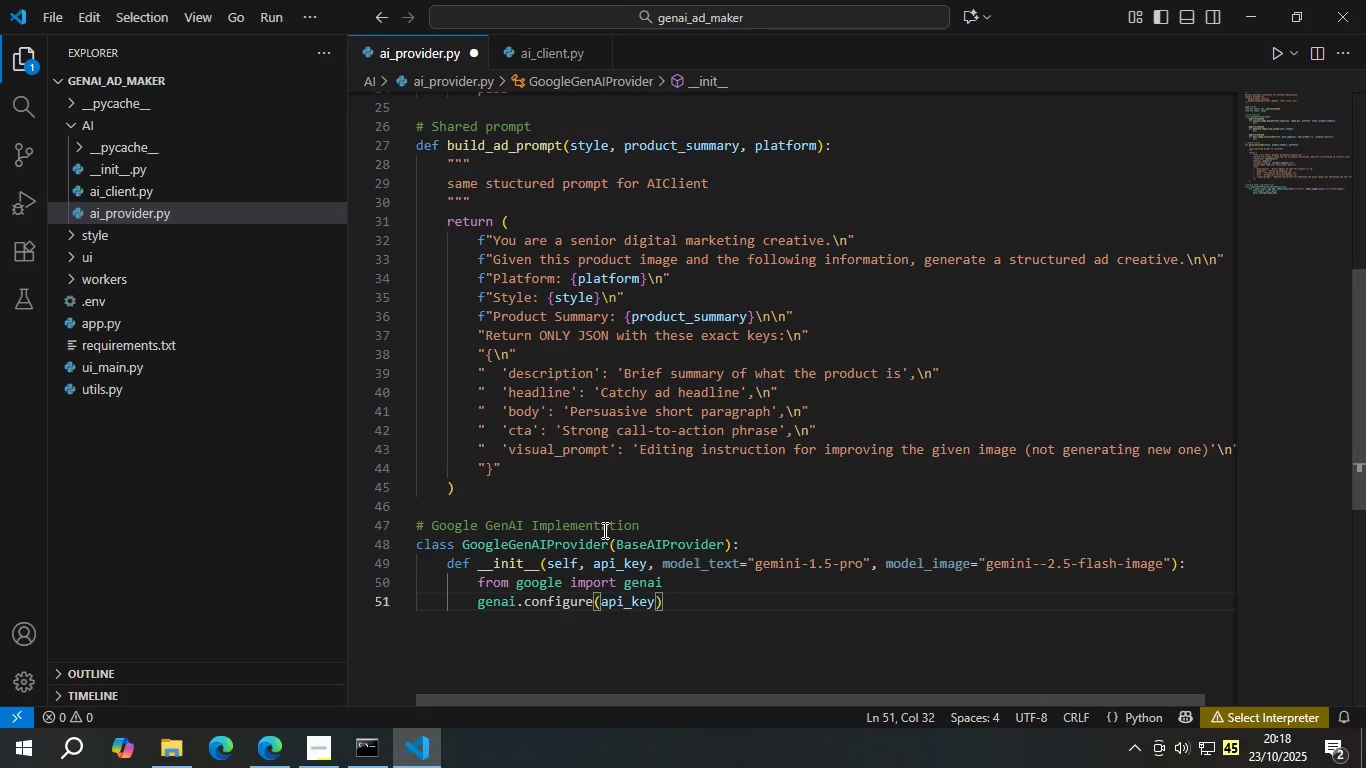 
type(=api)
 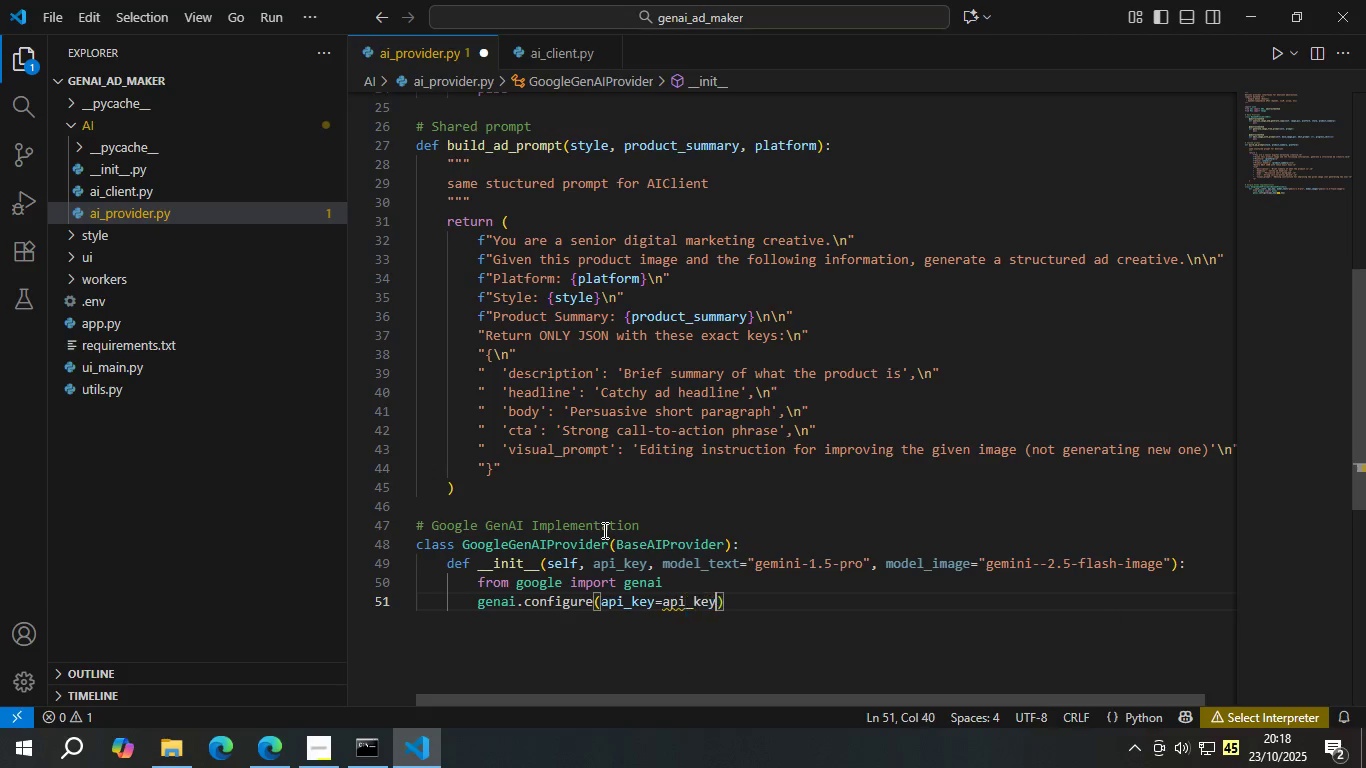 
key(Enter)
 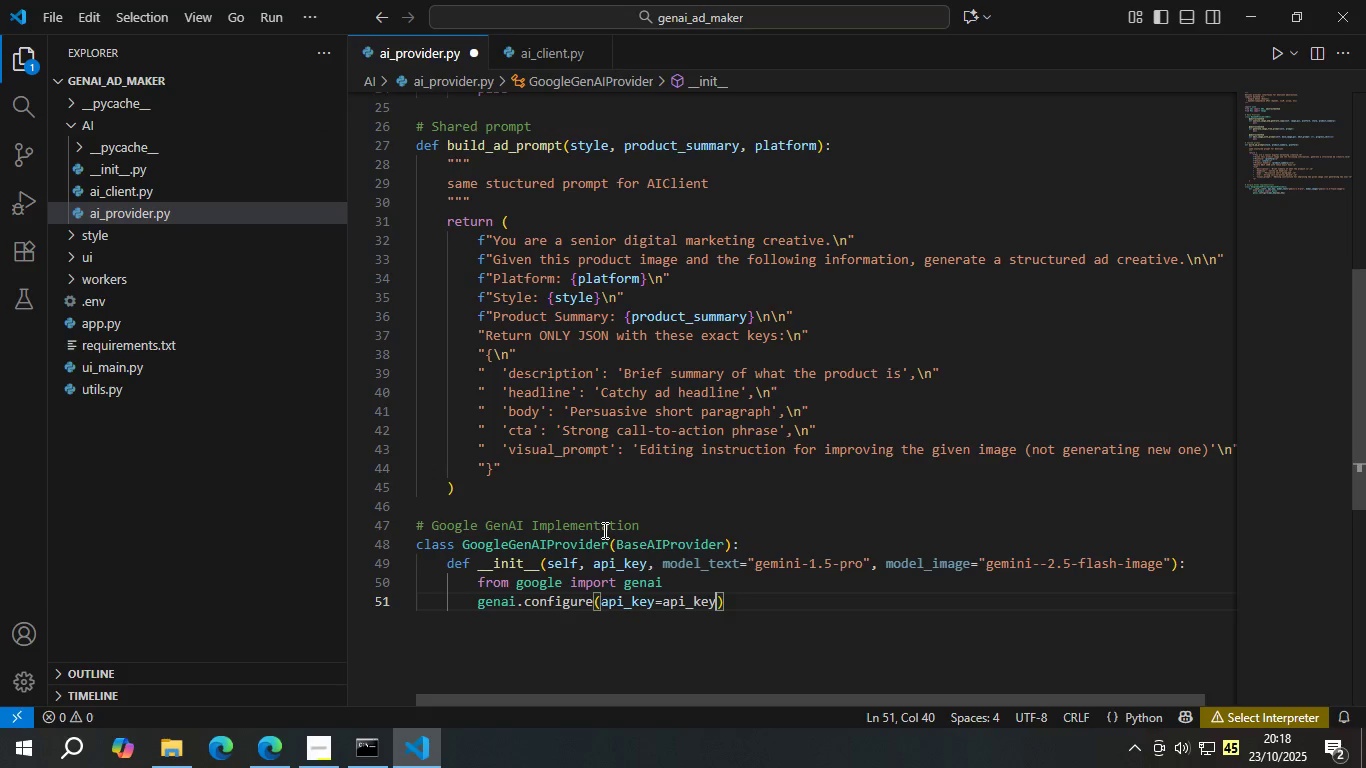 
key(Control+S)
 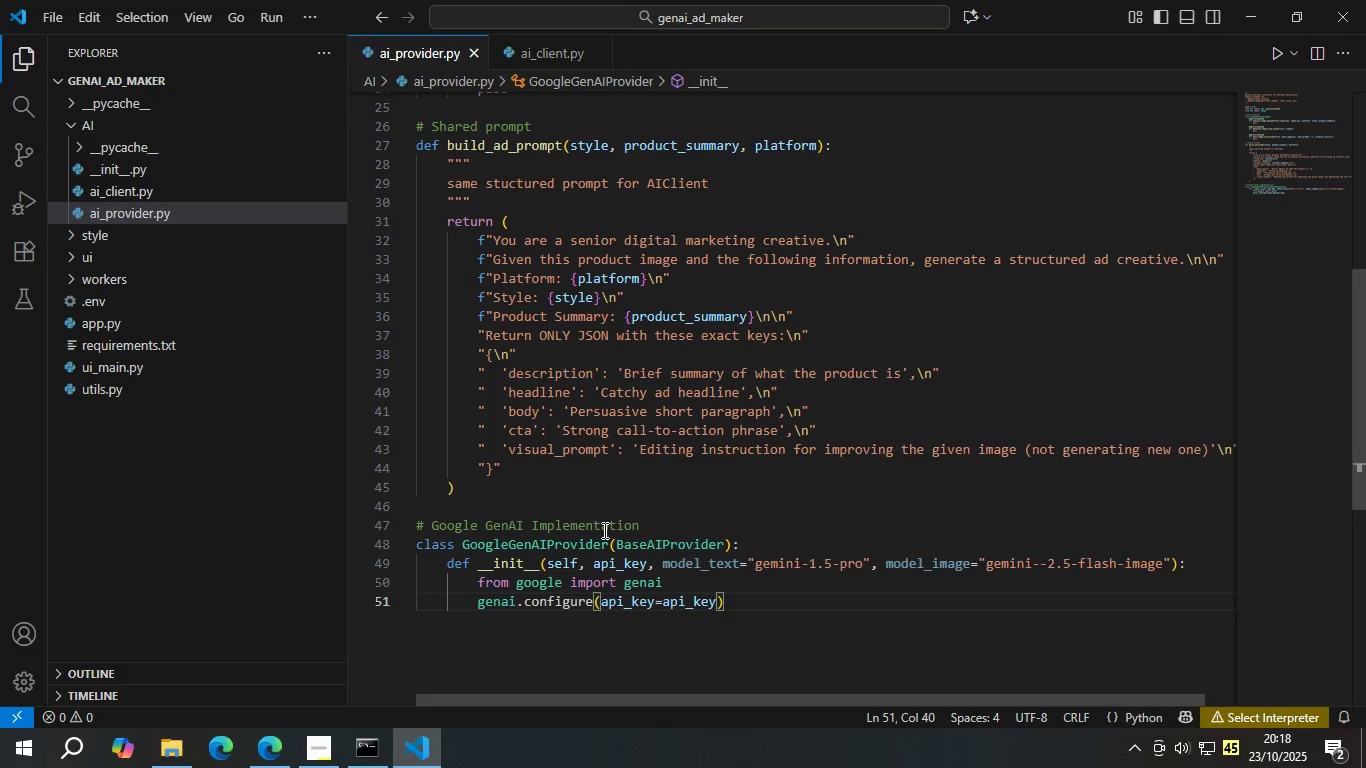 
key(ArrowRight)
 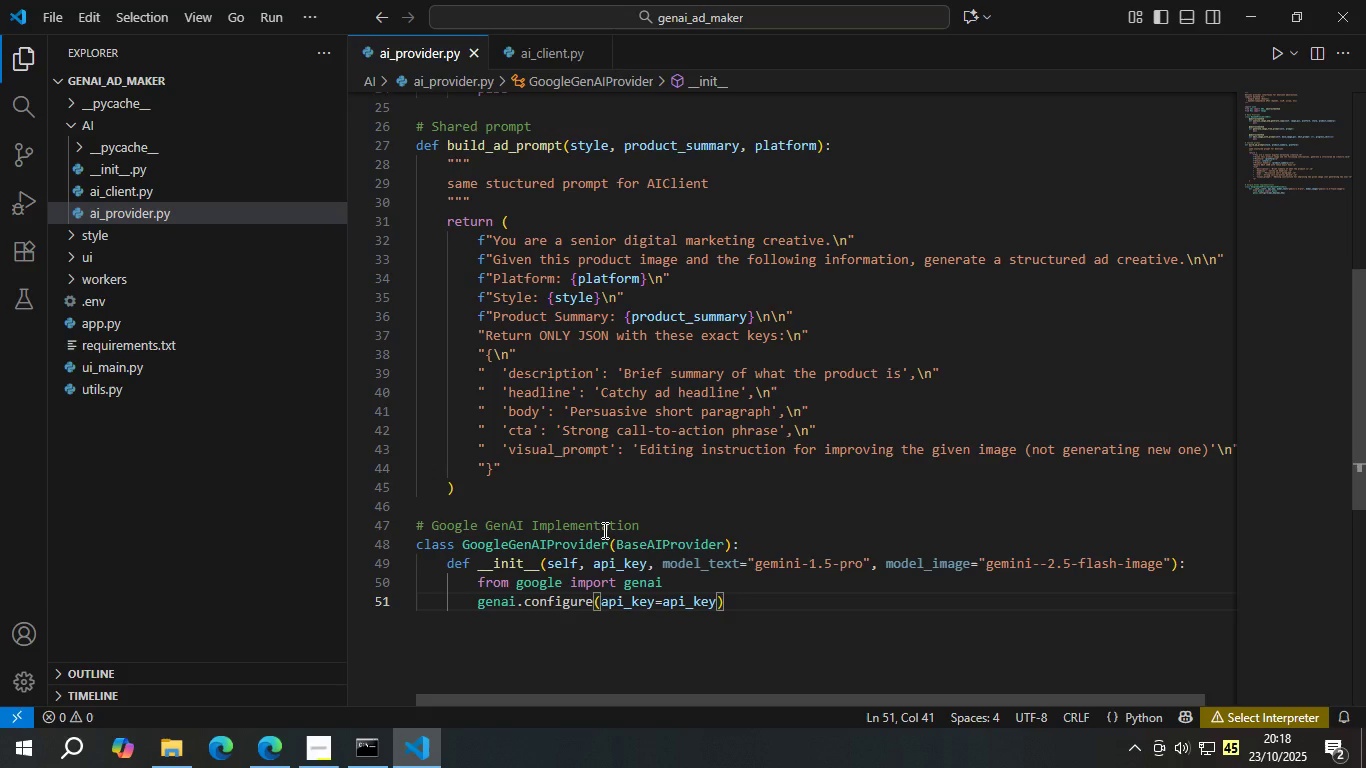 
key(Enter)
 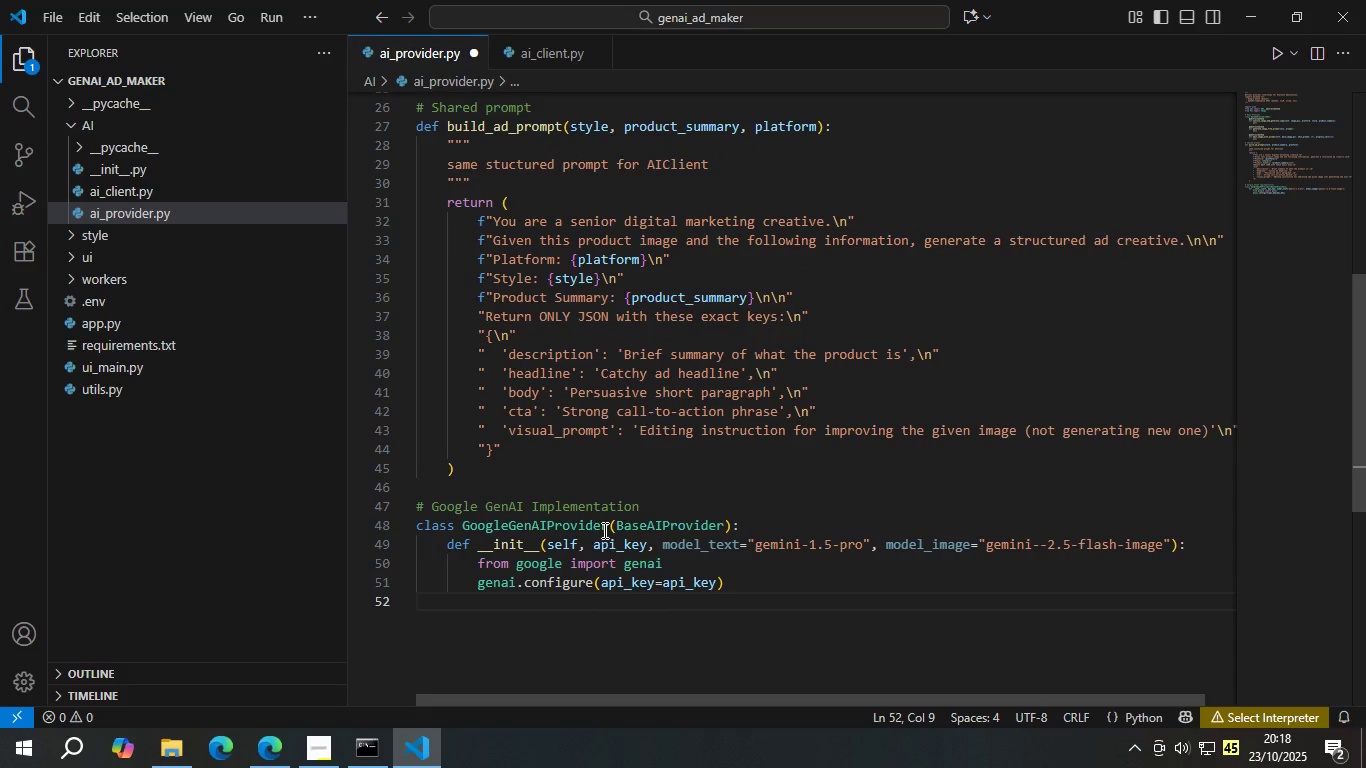 
type(se)
 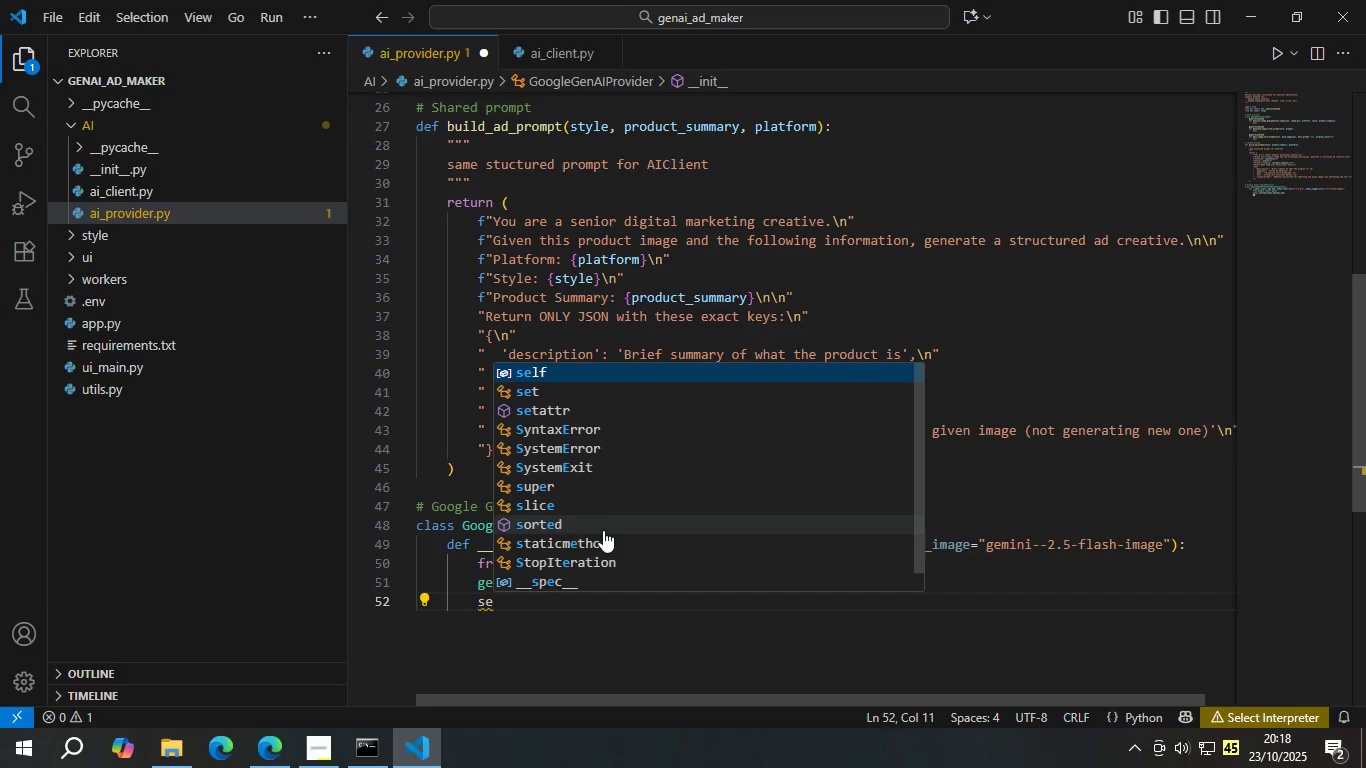 
key(Enter)
 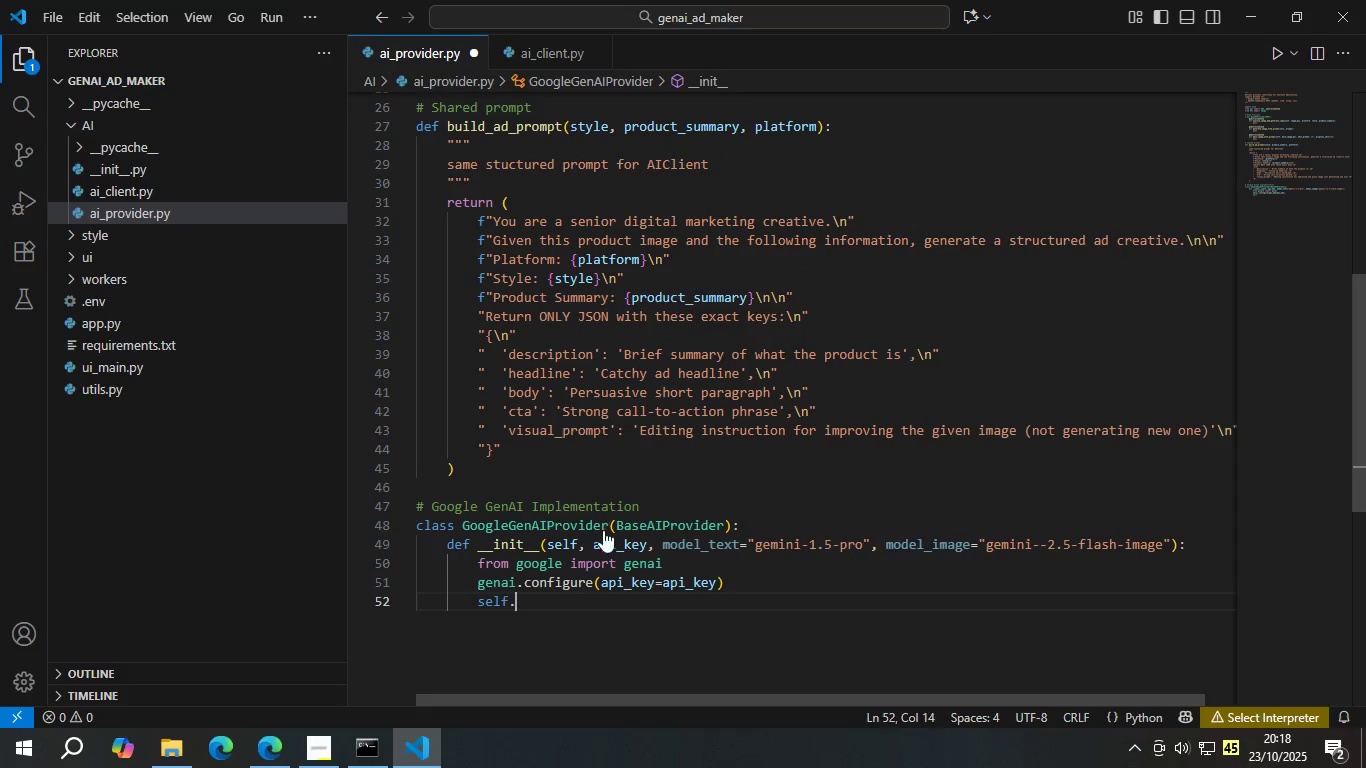 
type(.client = gen)
 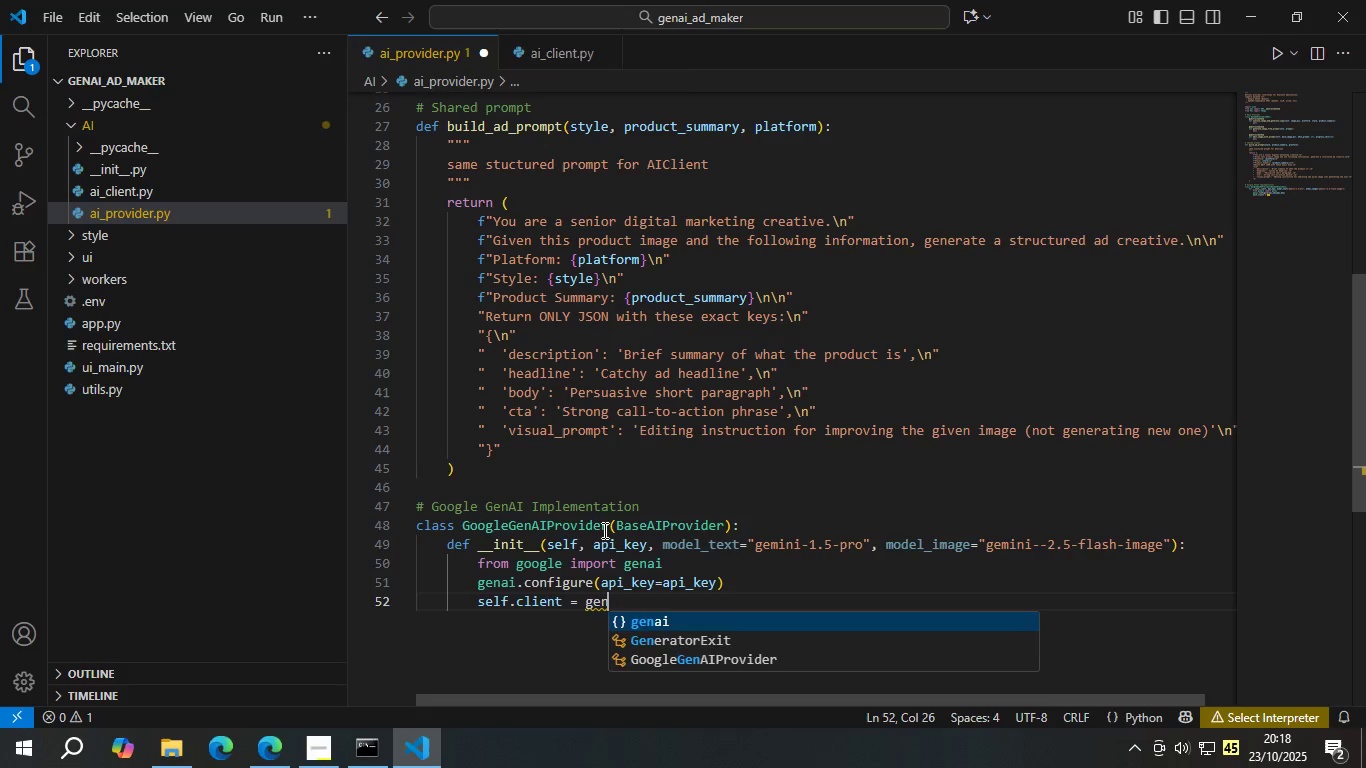 
key(Enter)
 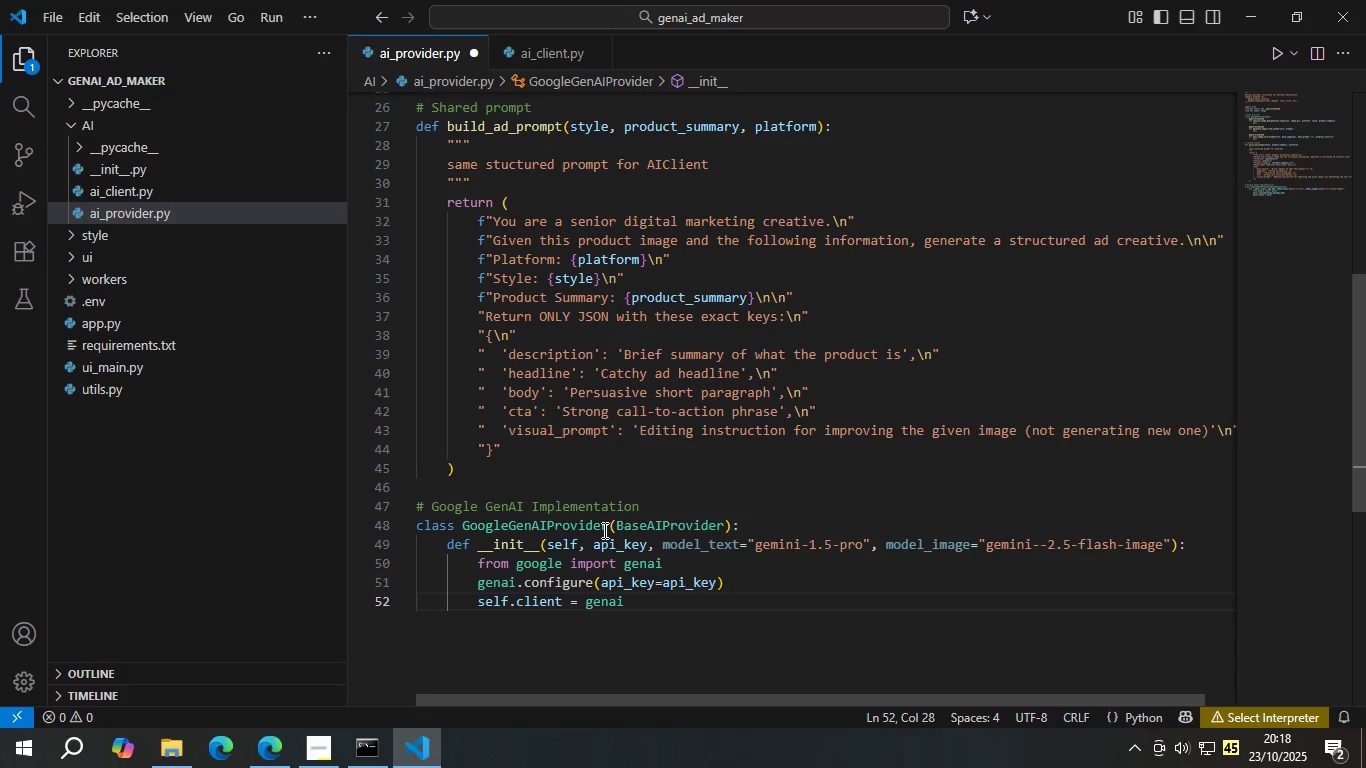 
type(.Clie)
 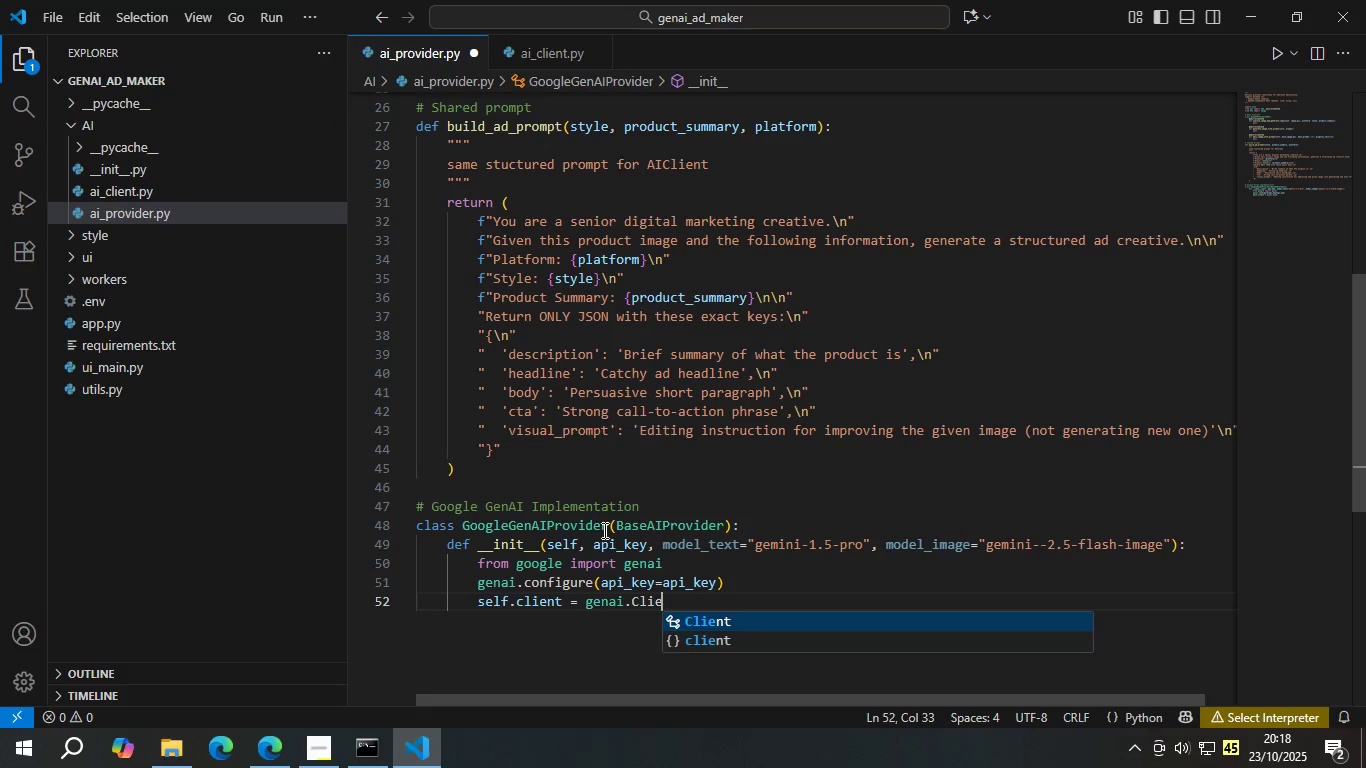 
key(Enter)
 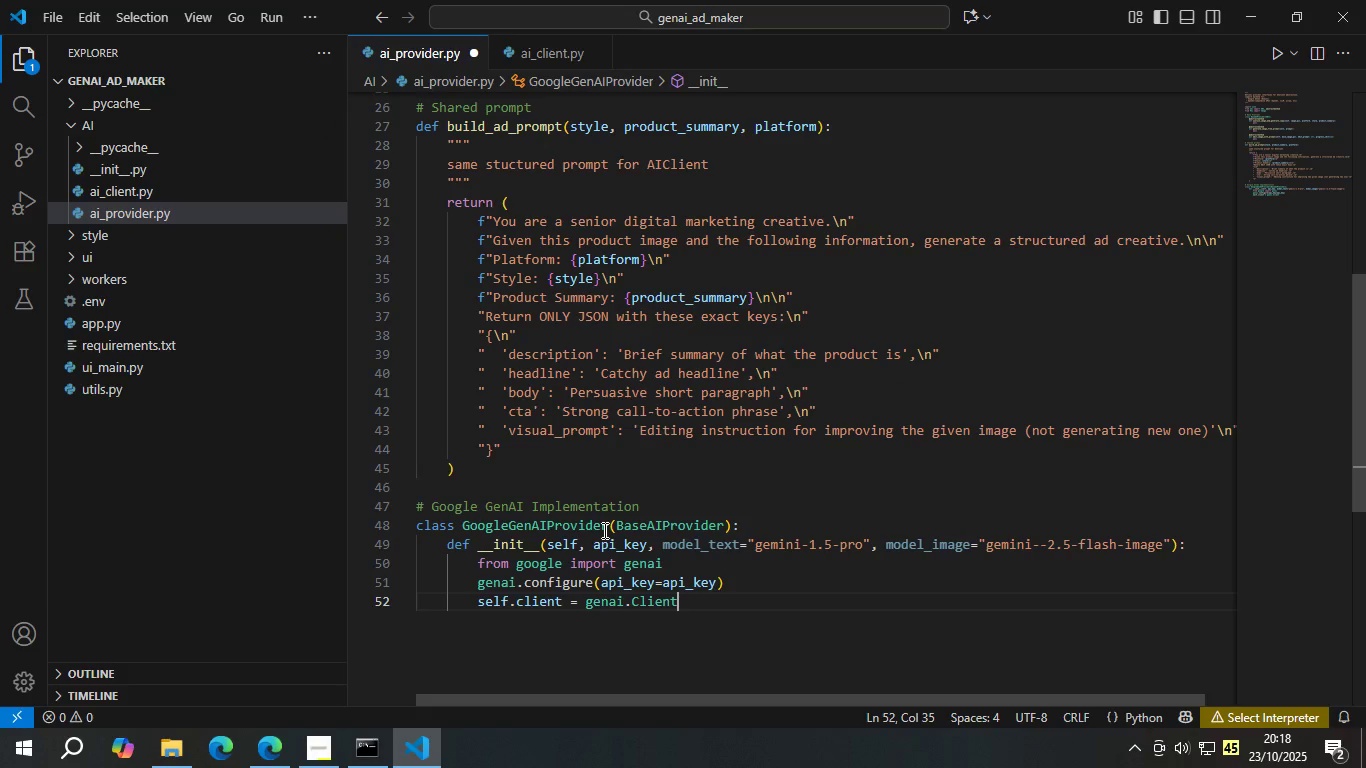 
key(Shift+9)
 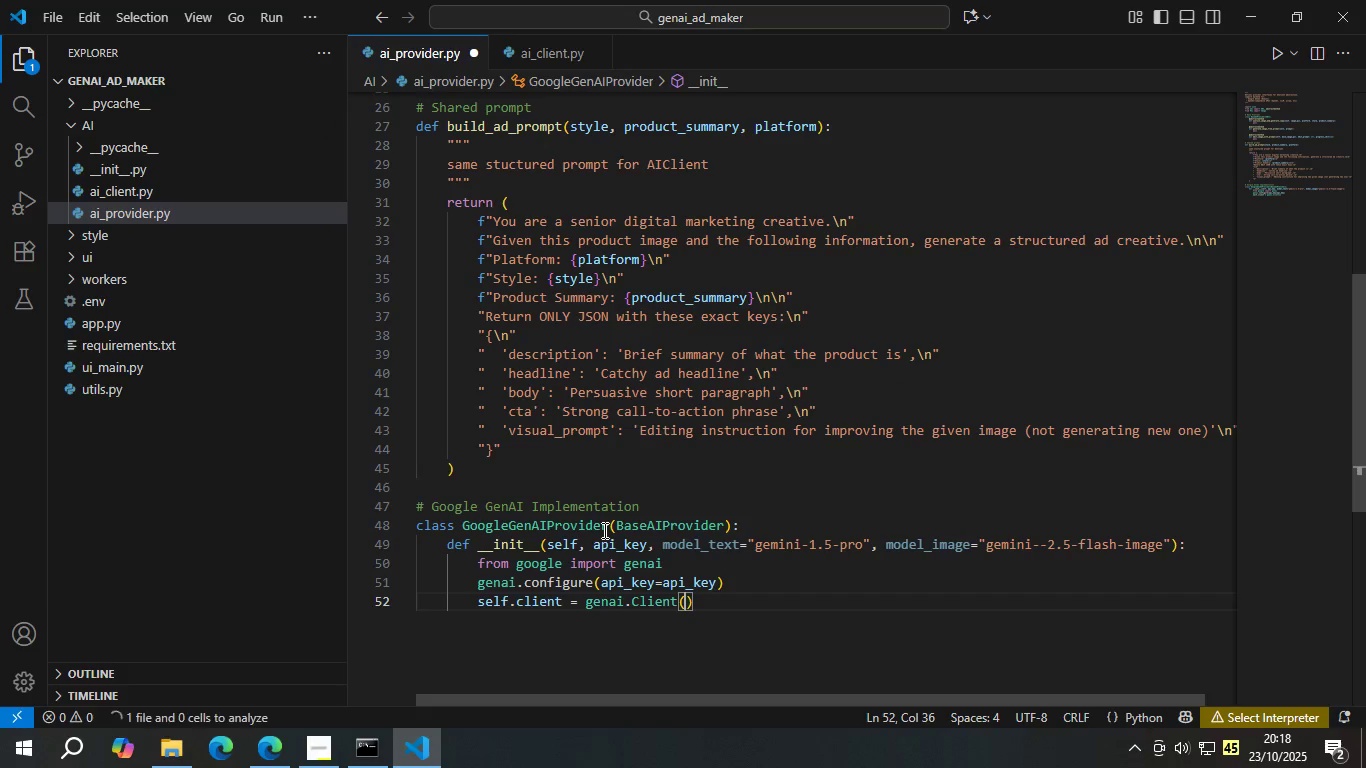 
key(ArrowRight)
 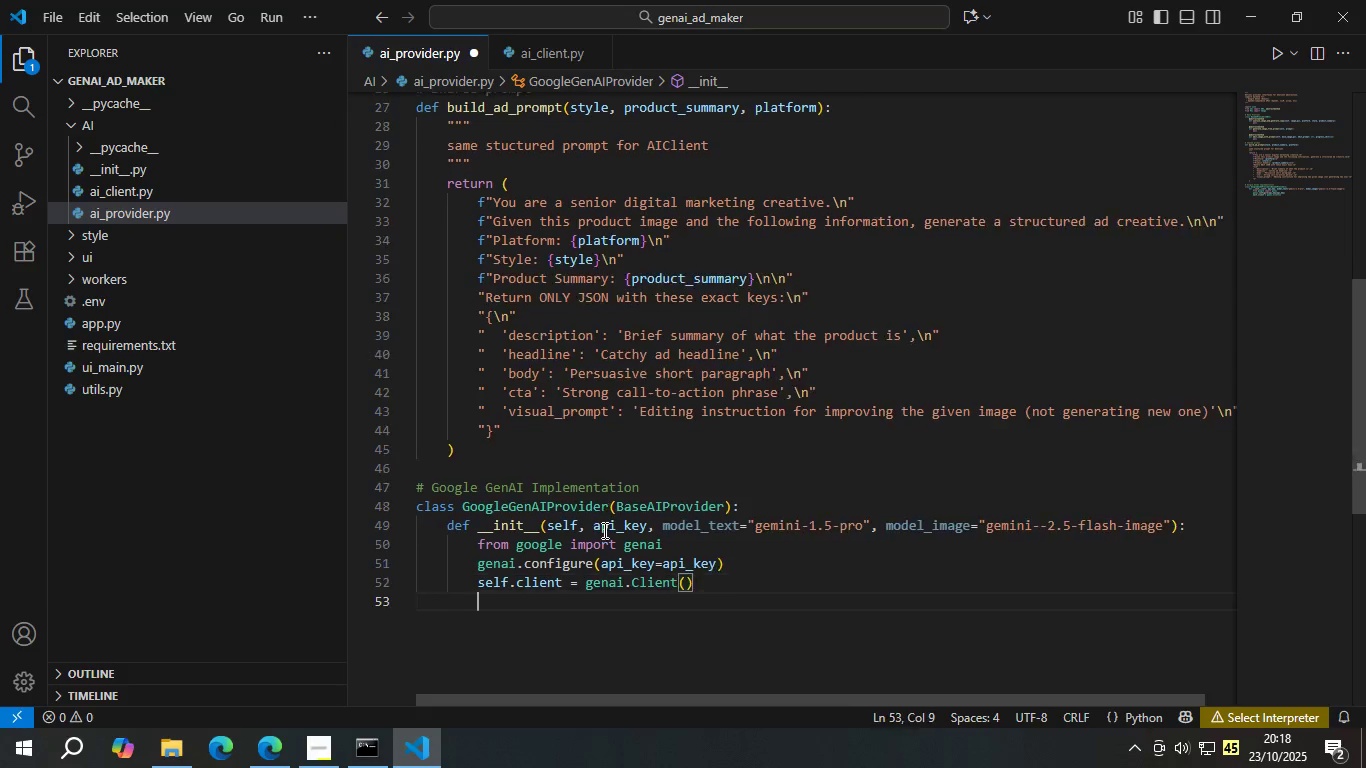 
key(Enter)
 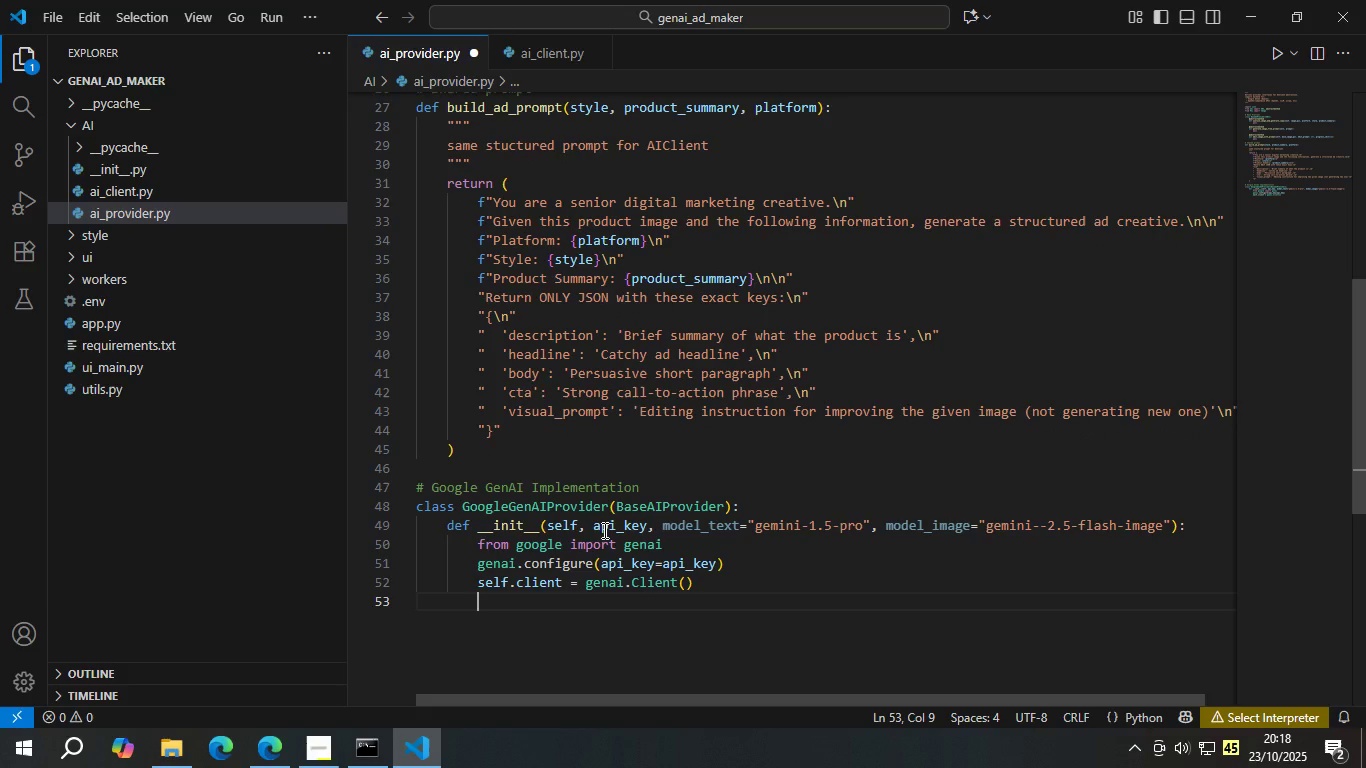 
type(self,mode)
key(Backspace)
key(Backspace)
key(Backspace)
key(Backspace)
key(Backspace)
type(.model_tec)
key(Backspace)
type(xt = mode)
 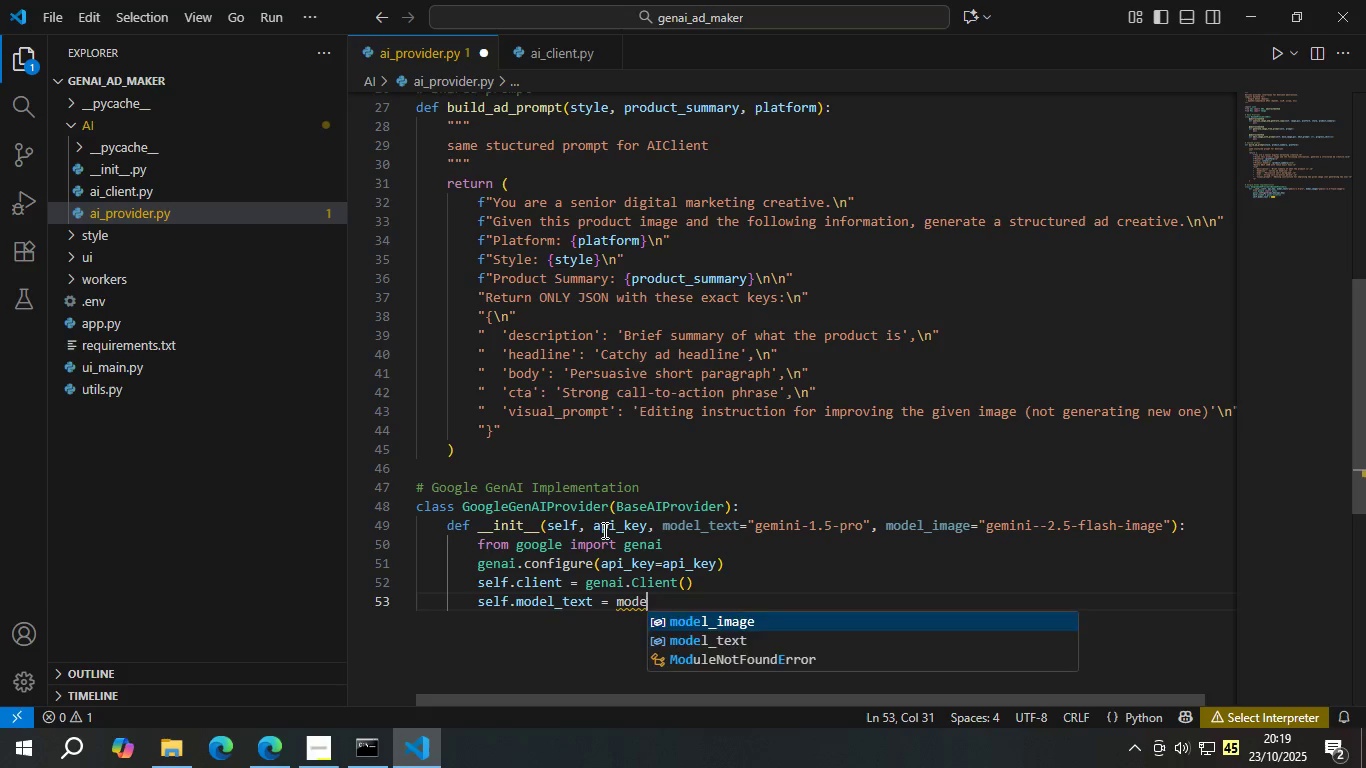 
key(Enter)
 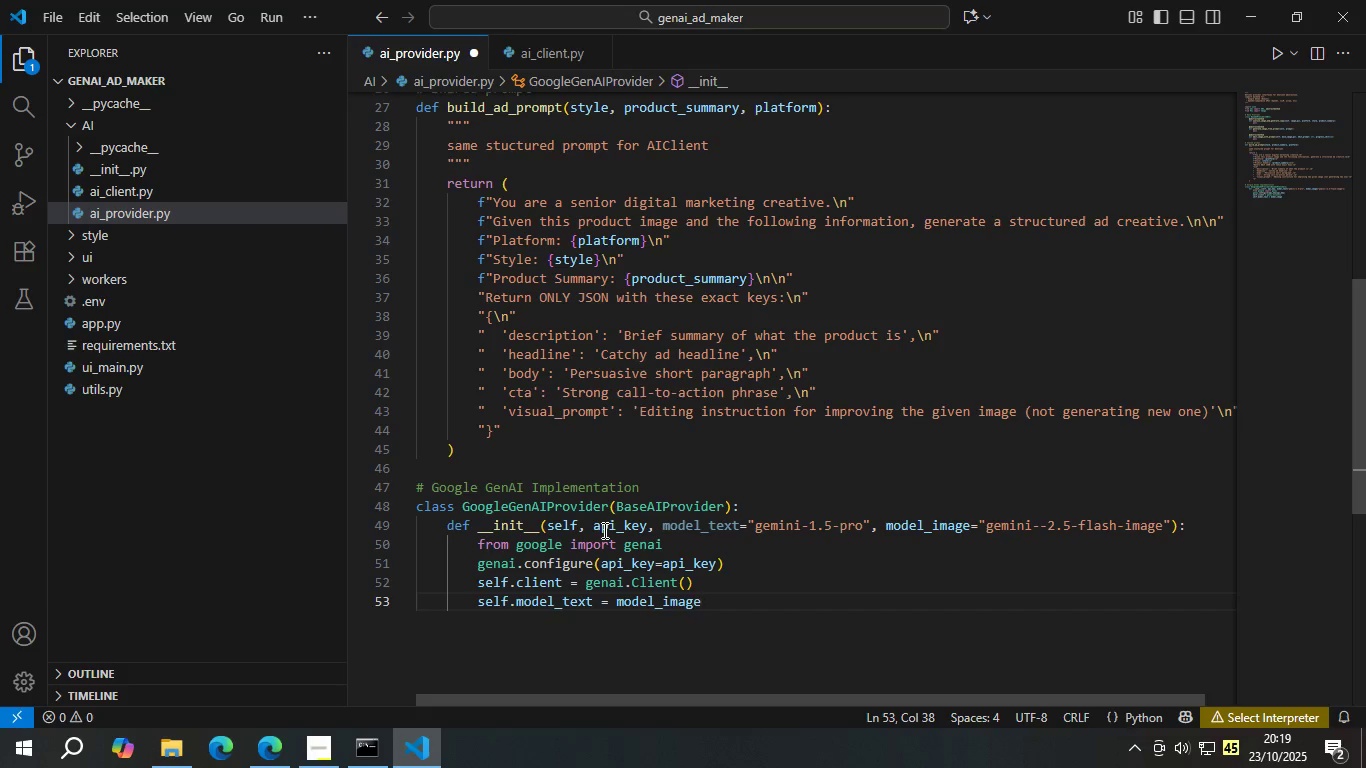 
key(Backspace)
key(Backspace)
key(Backspace)
key(Backspace)
key(Backspace)
type(te)
 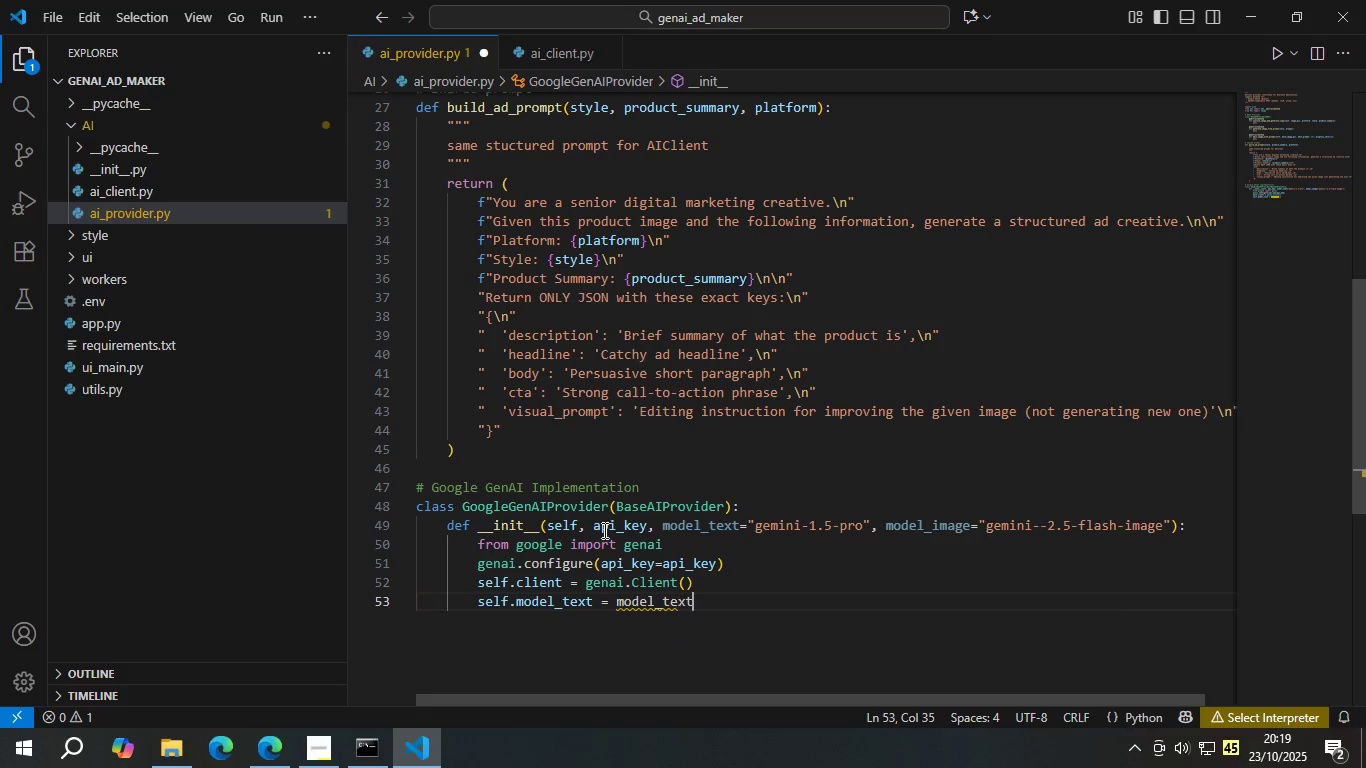 
key(Enter)
 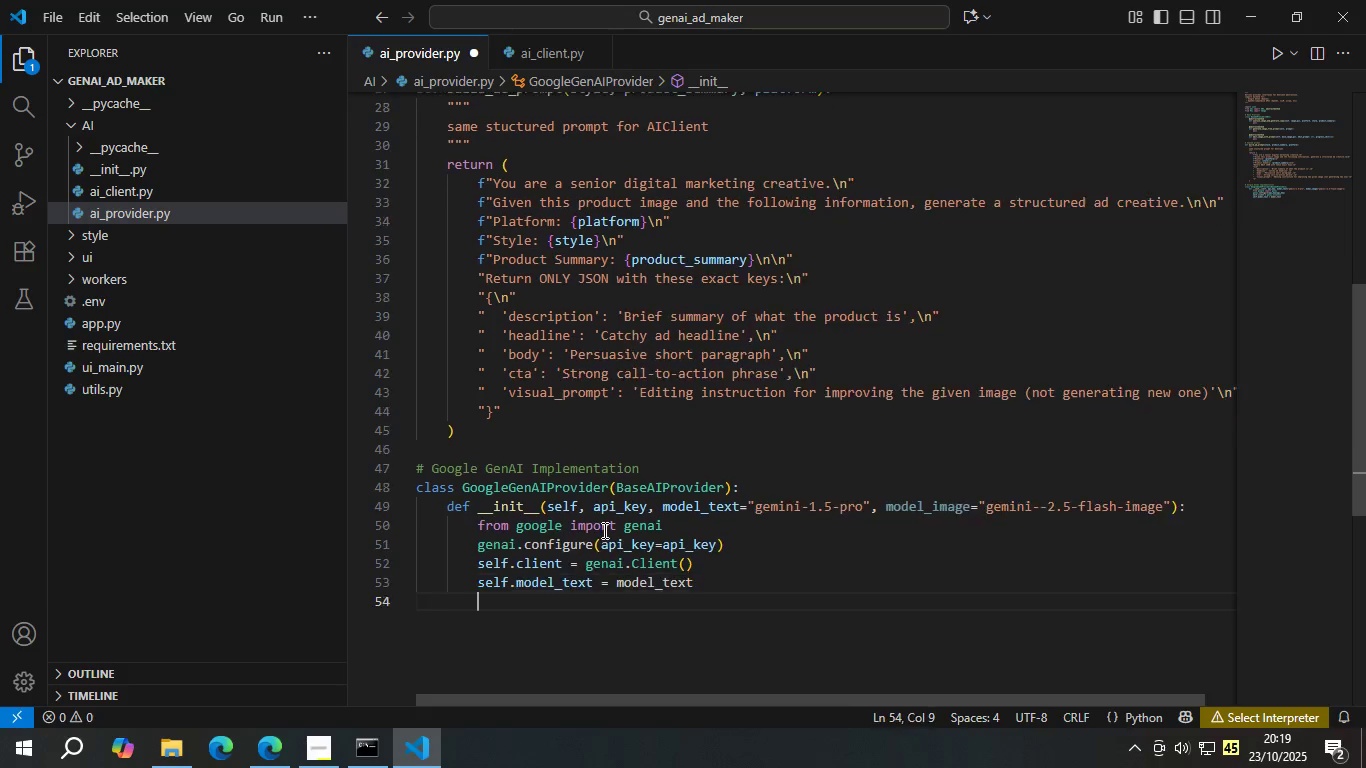 
key(Enter)
 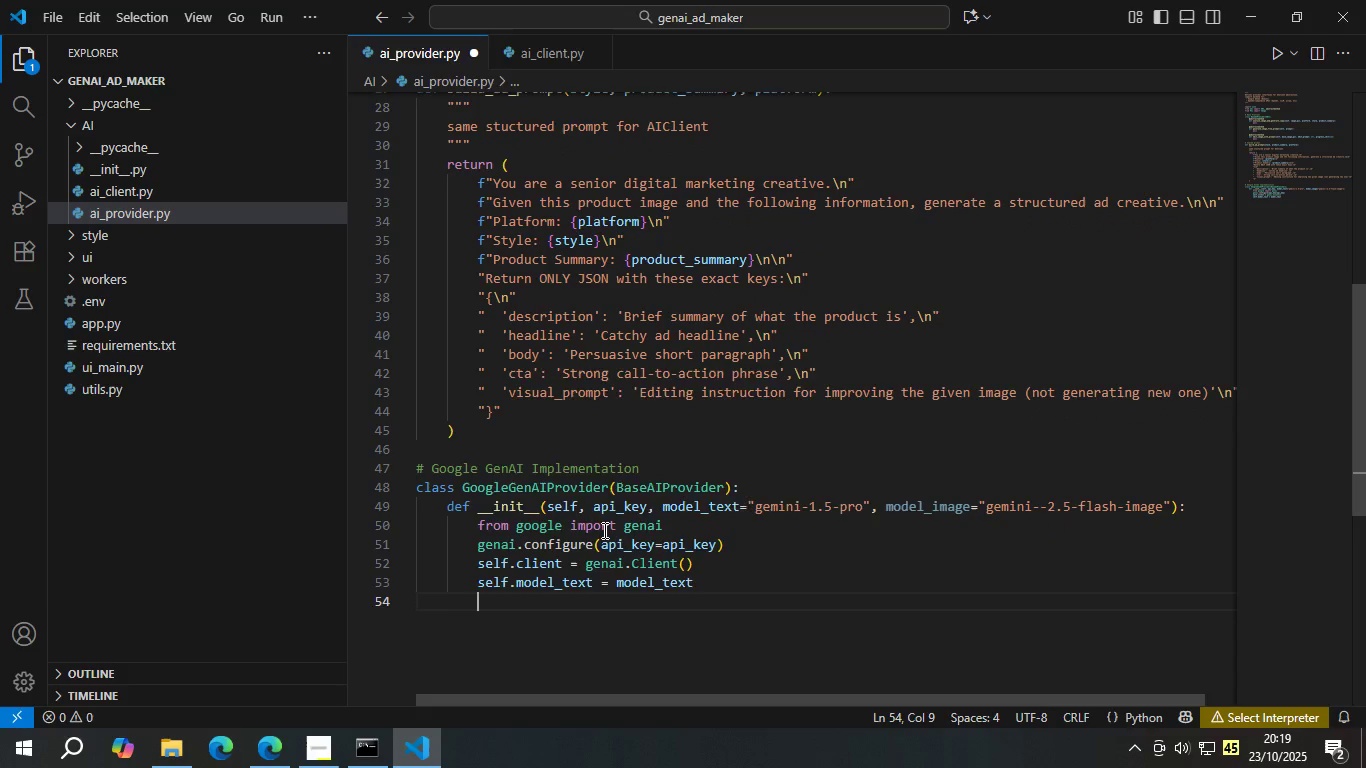 
type(self.mdel)
key(Backspace)
key(Backspace)
key(Backspace)
type(odel_image = model)
 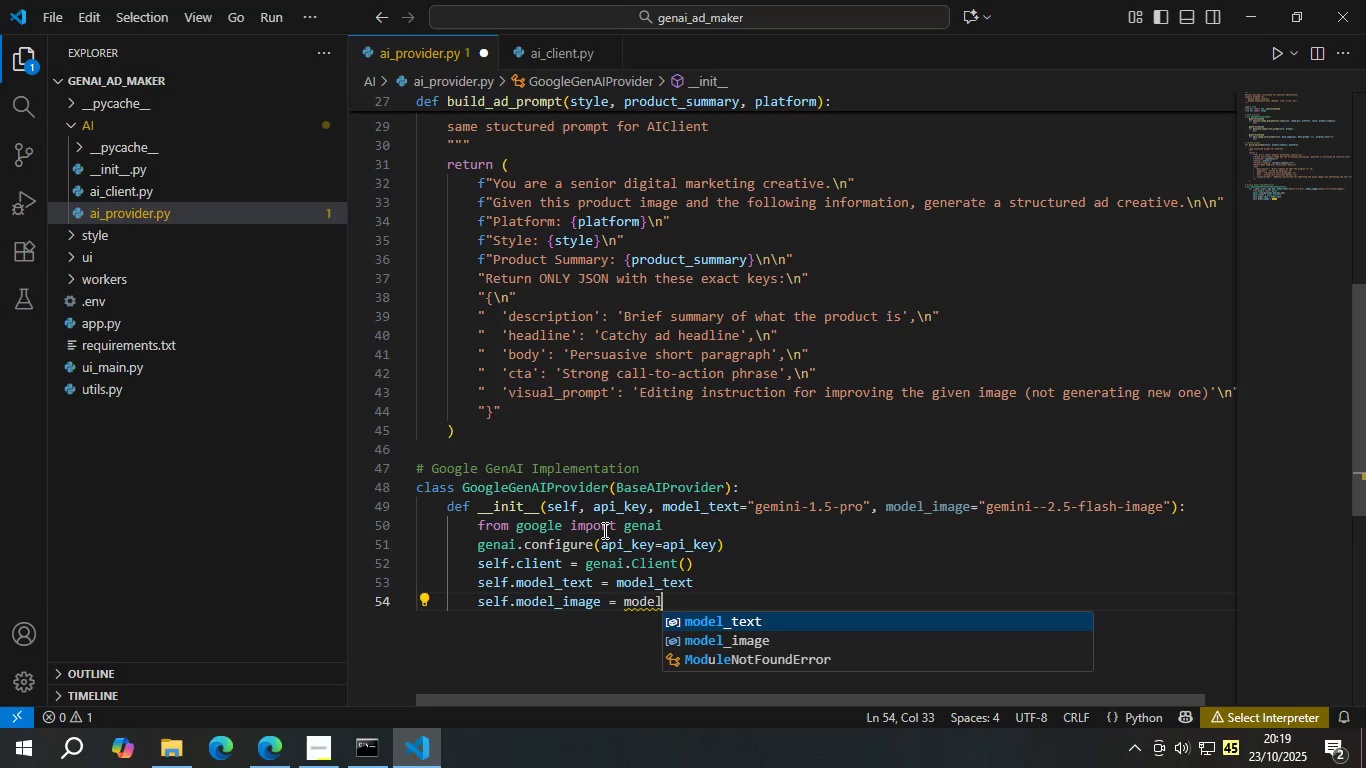 
key(ArrowDown)
 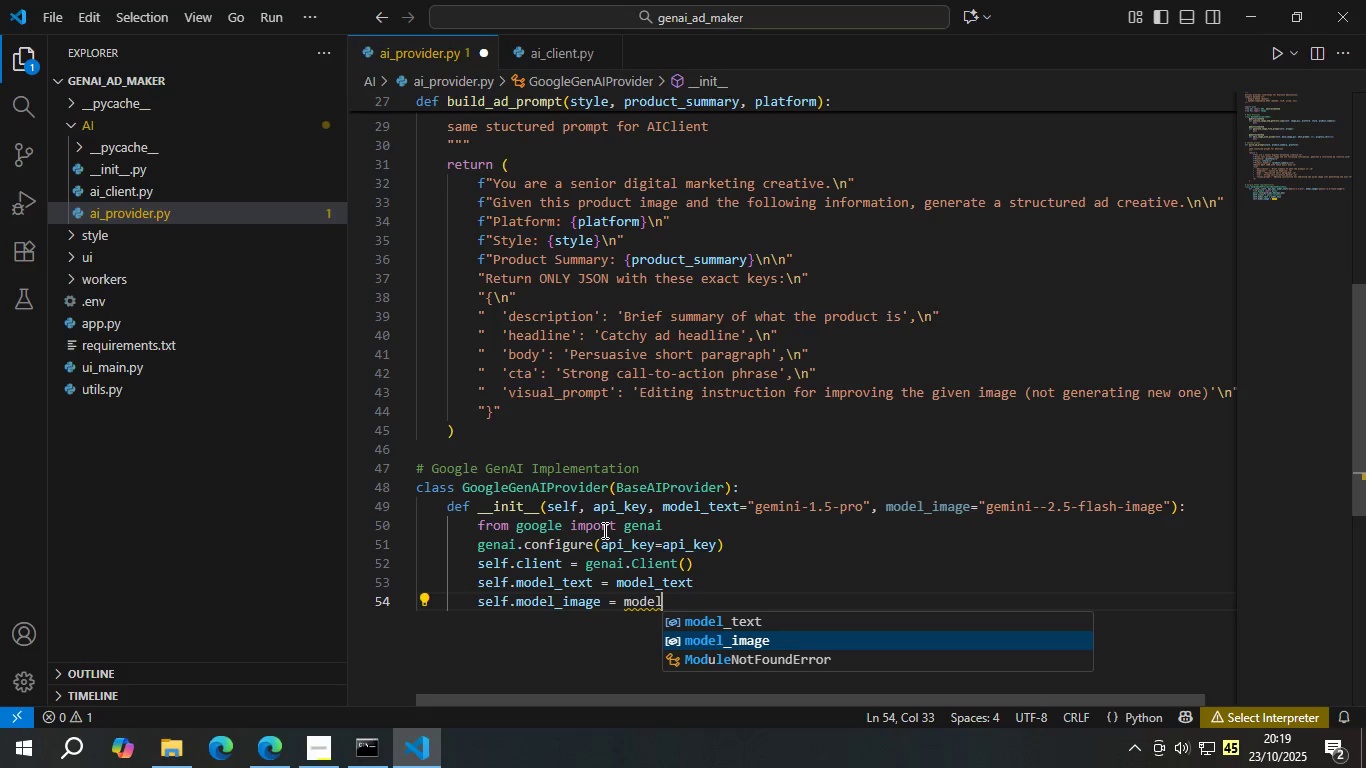 
key(Enter)
 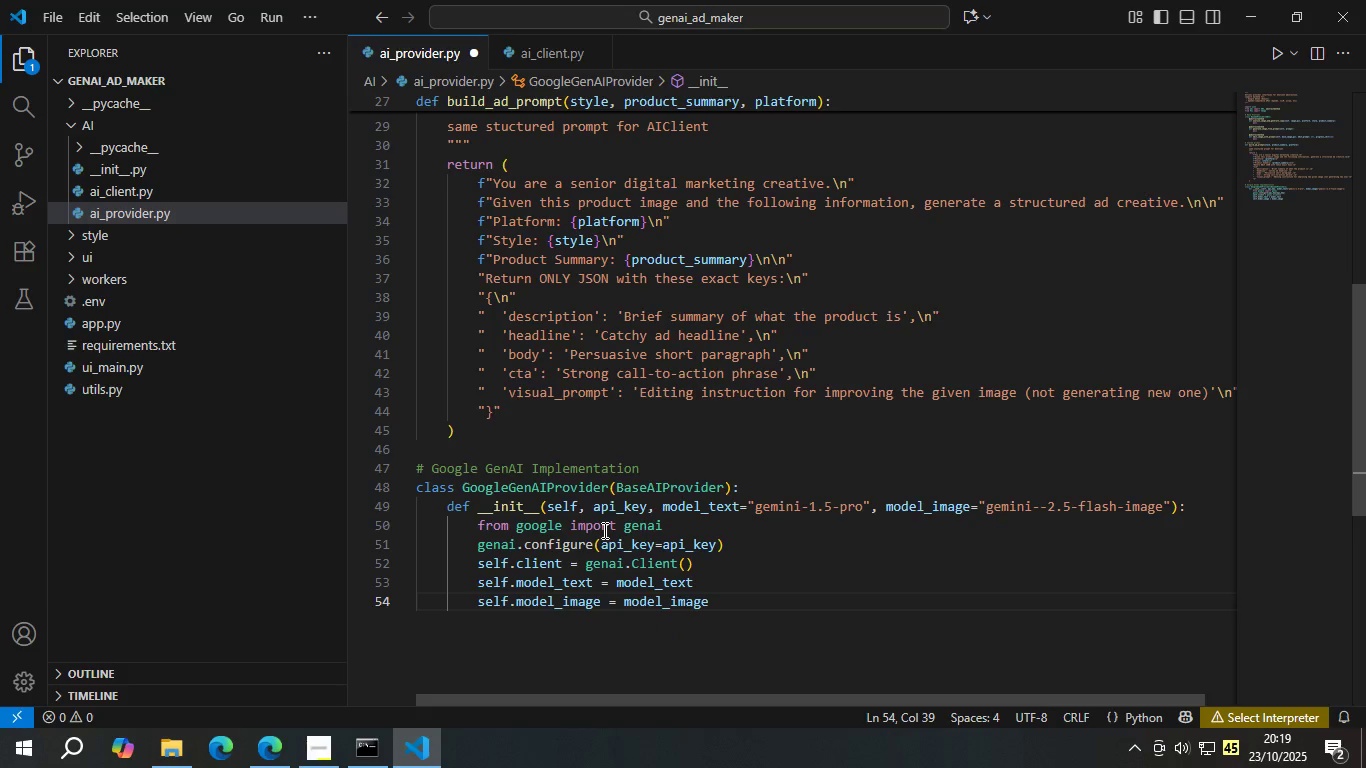 
key(Enter)
 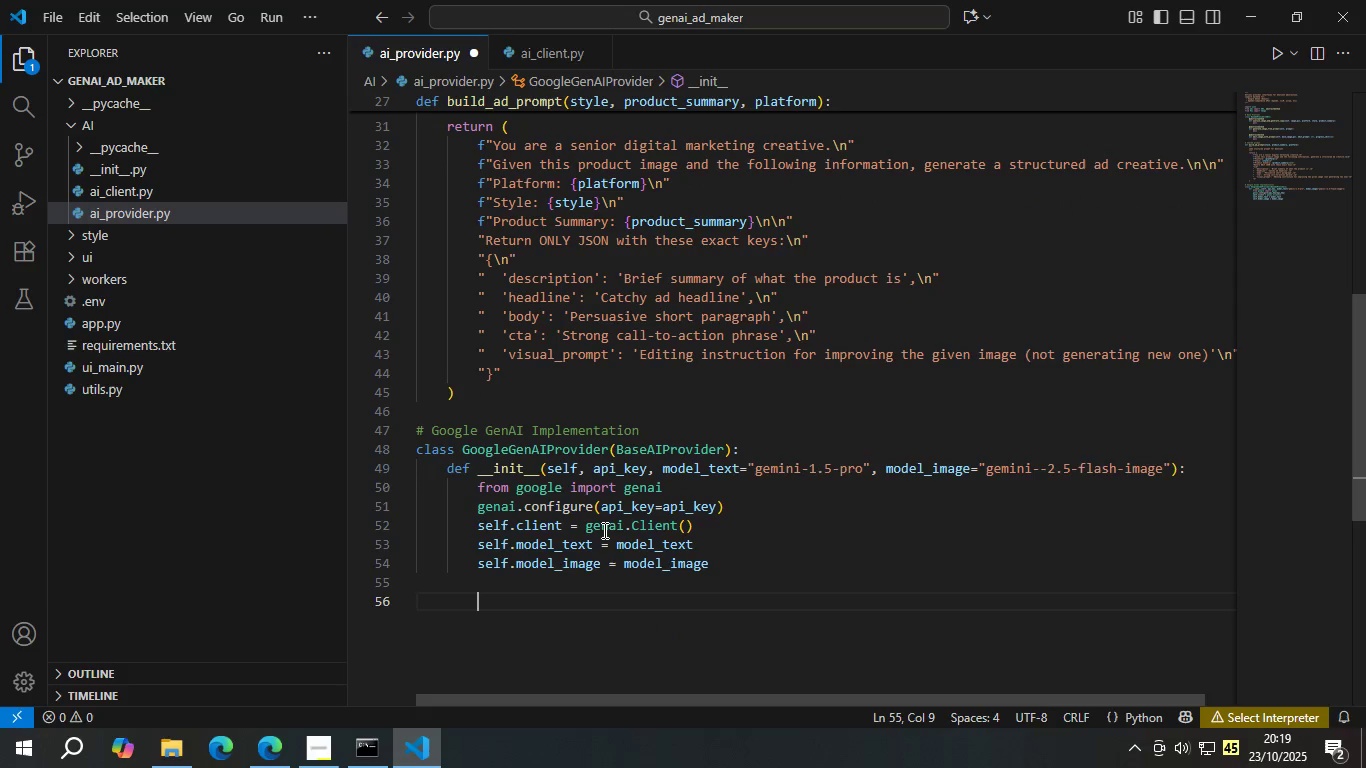 
key(Enter)
 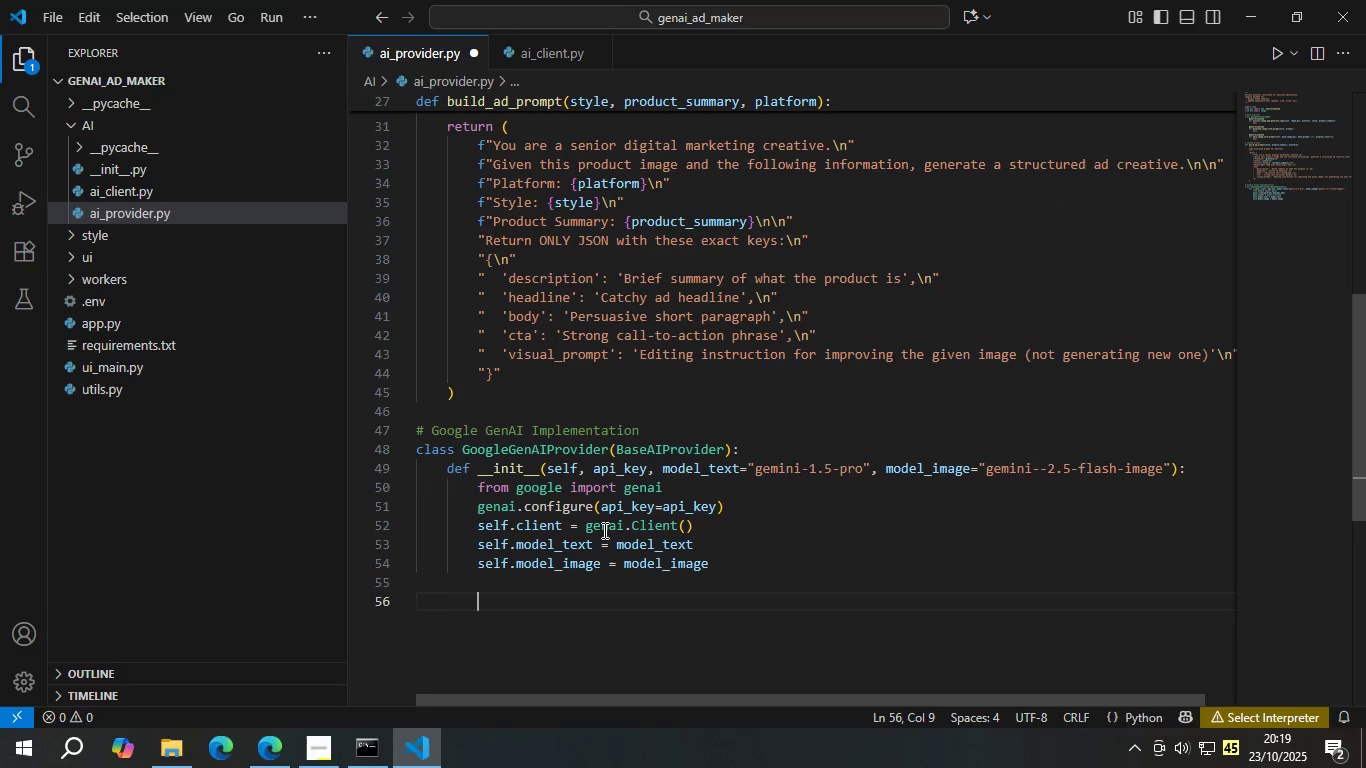 
key(Backspace)
type(def ana)
 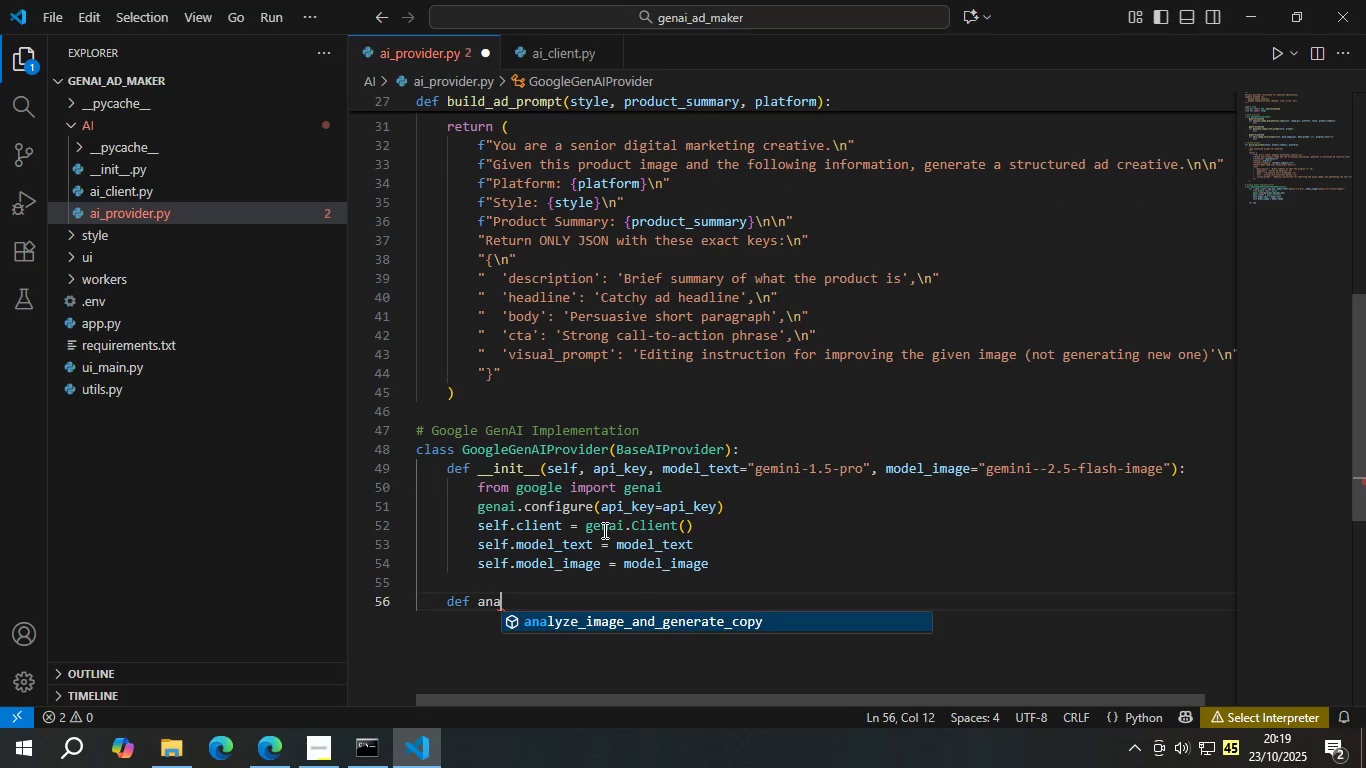 
key(Enter)
 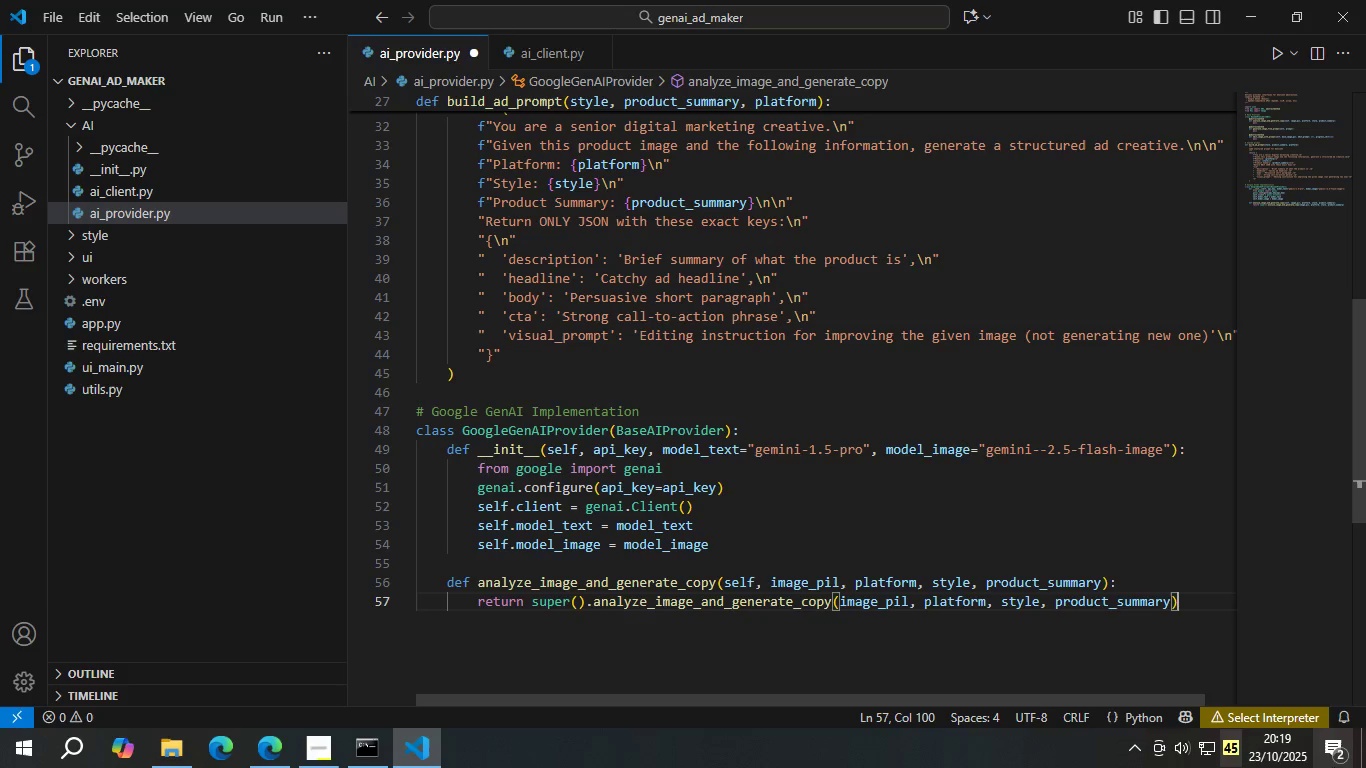 
wait(18.06)
 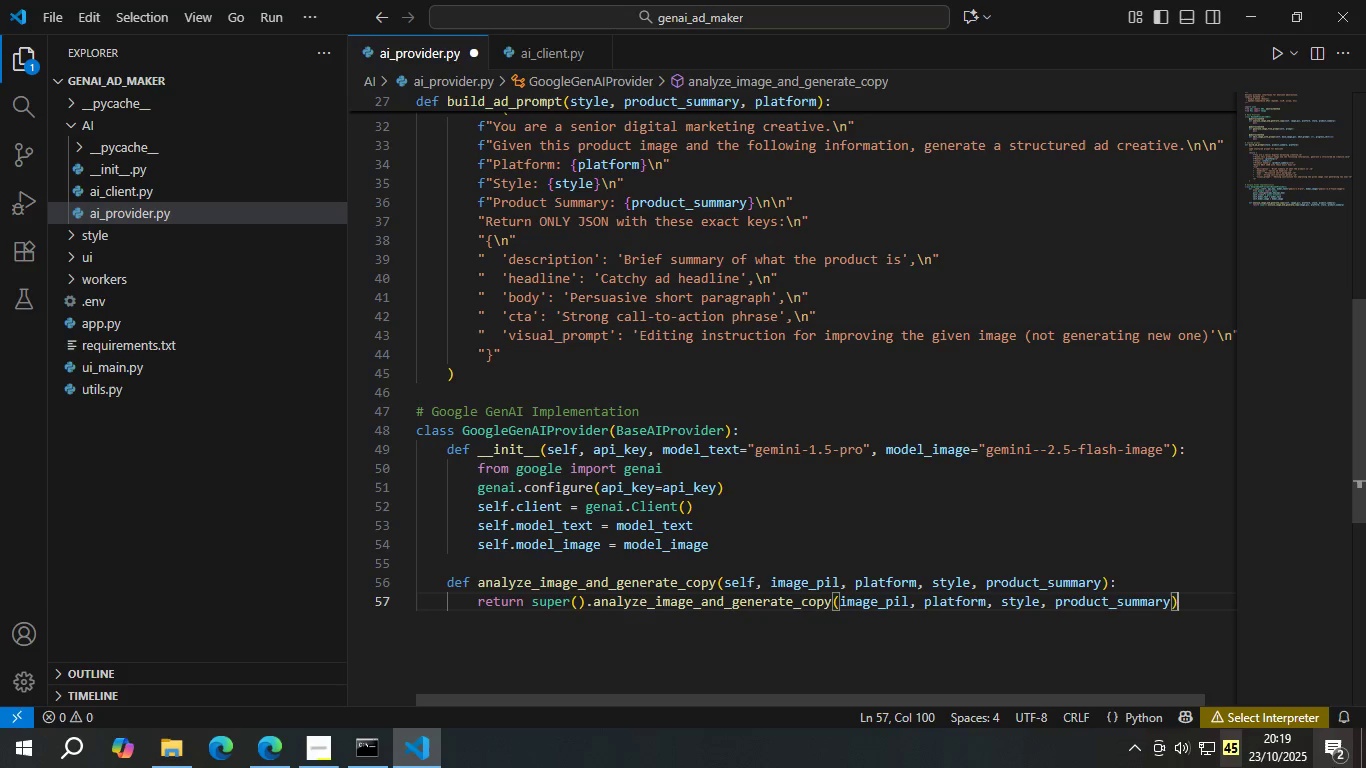 
type(buf = io.)
 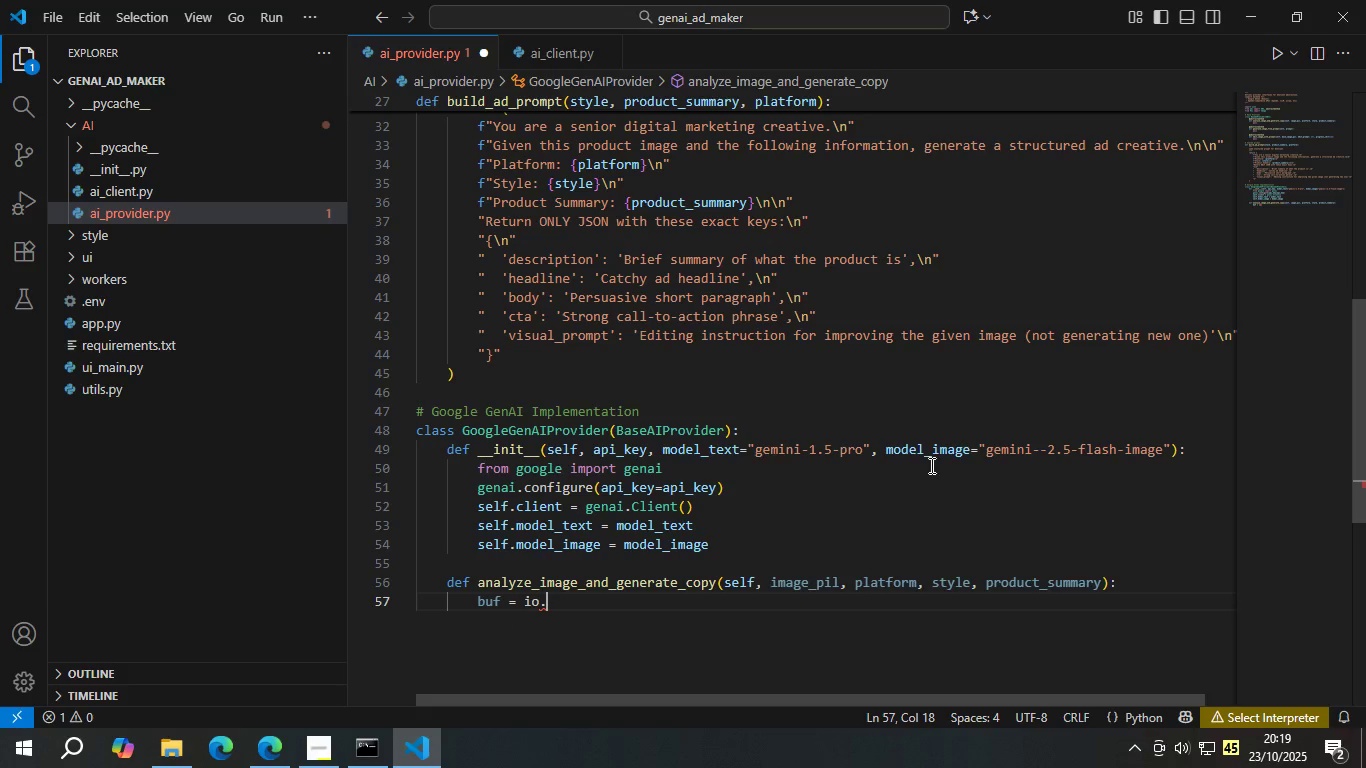 
scroll: coordinate [931, 465], scroll_direction: up, amount: 13.0
 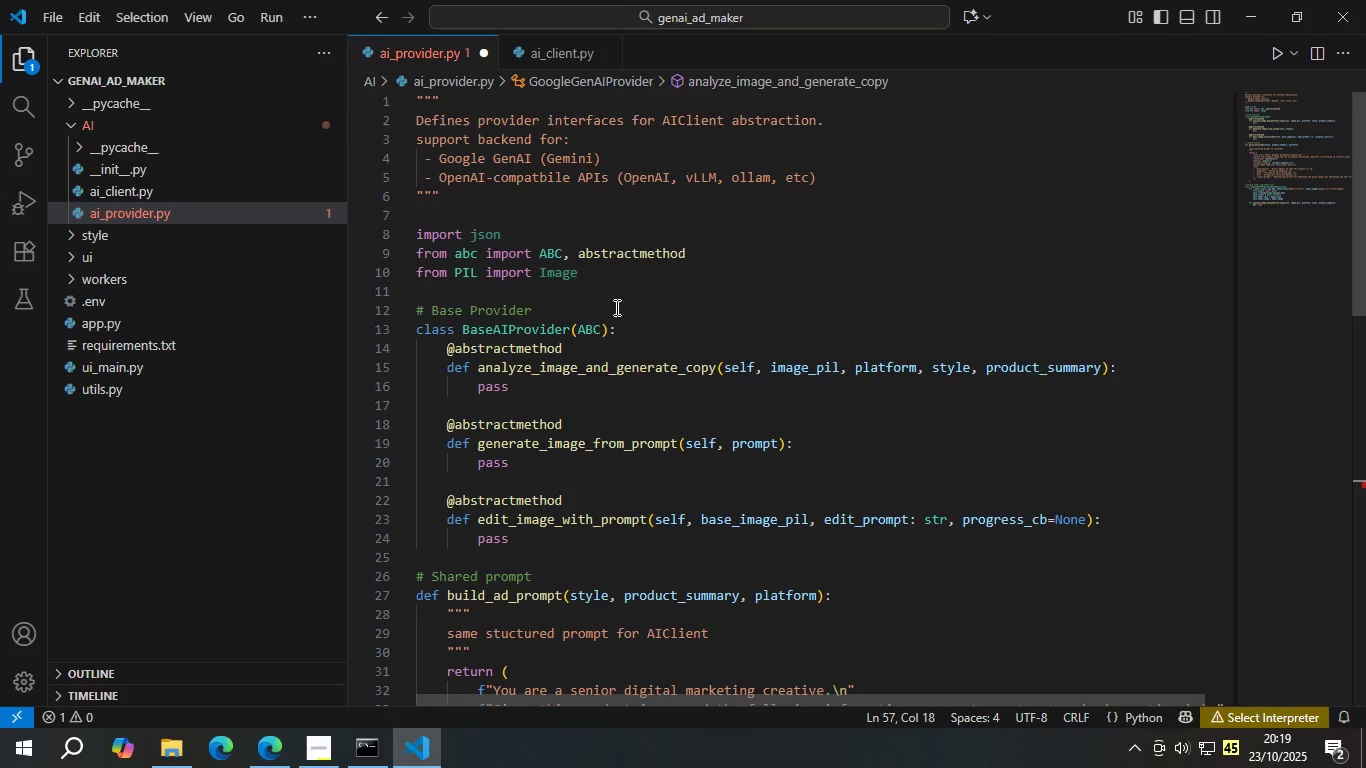 
left_click([615, 307])
 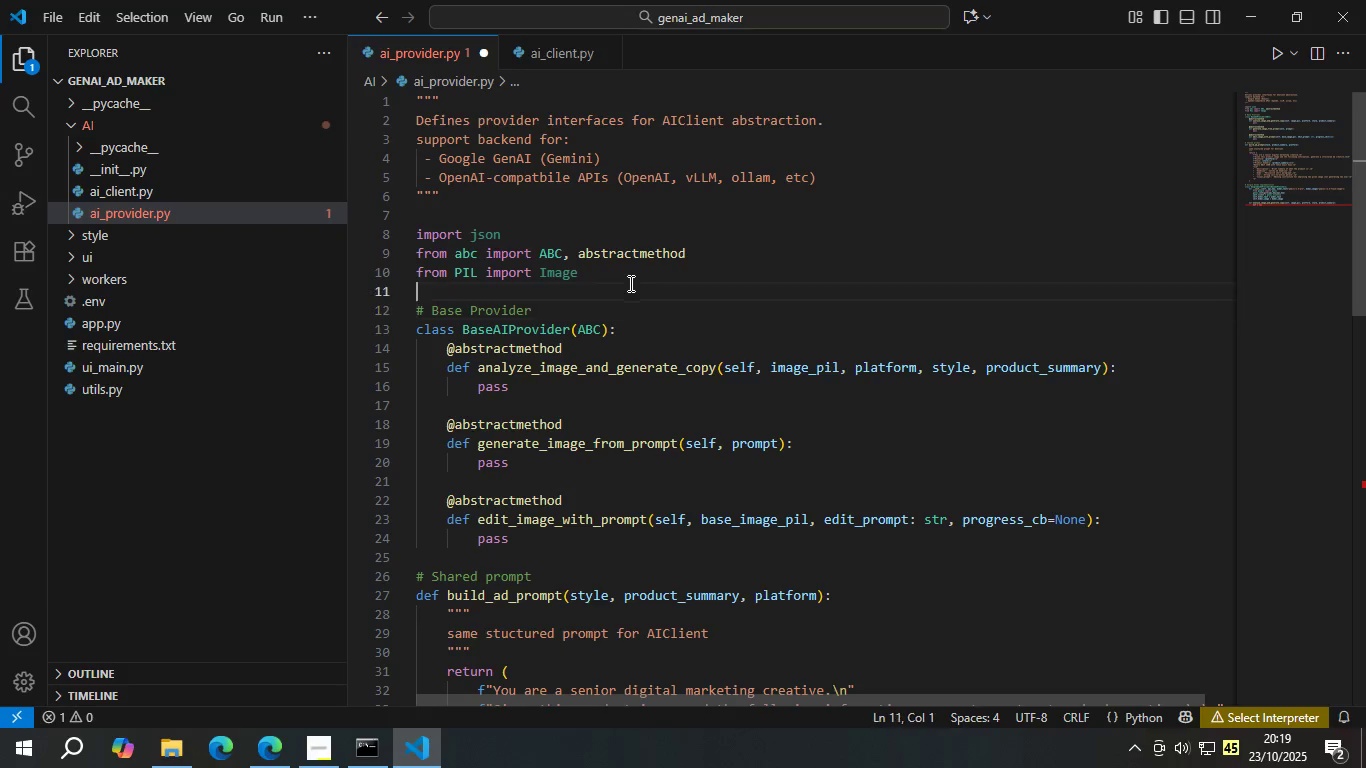 
double_click([629, 283])
 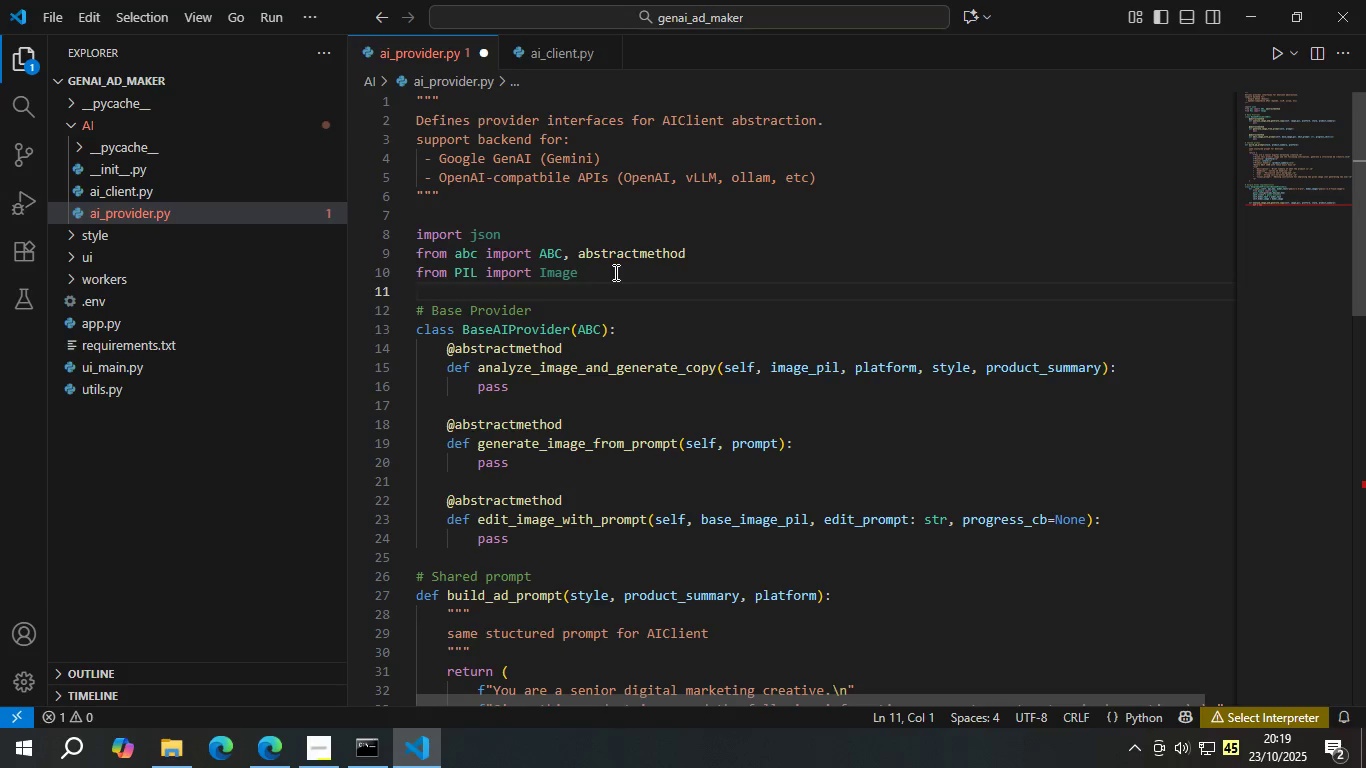 
left_click([614, 272])
 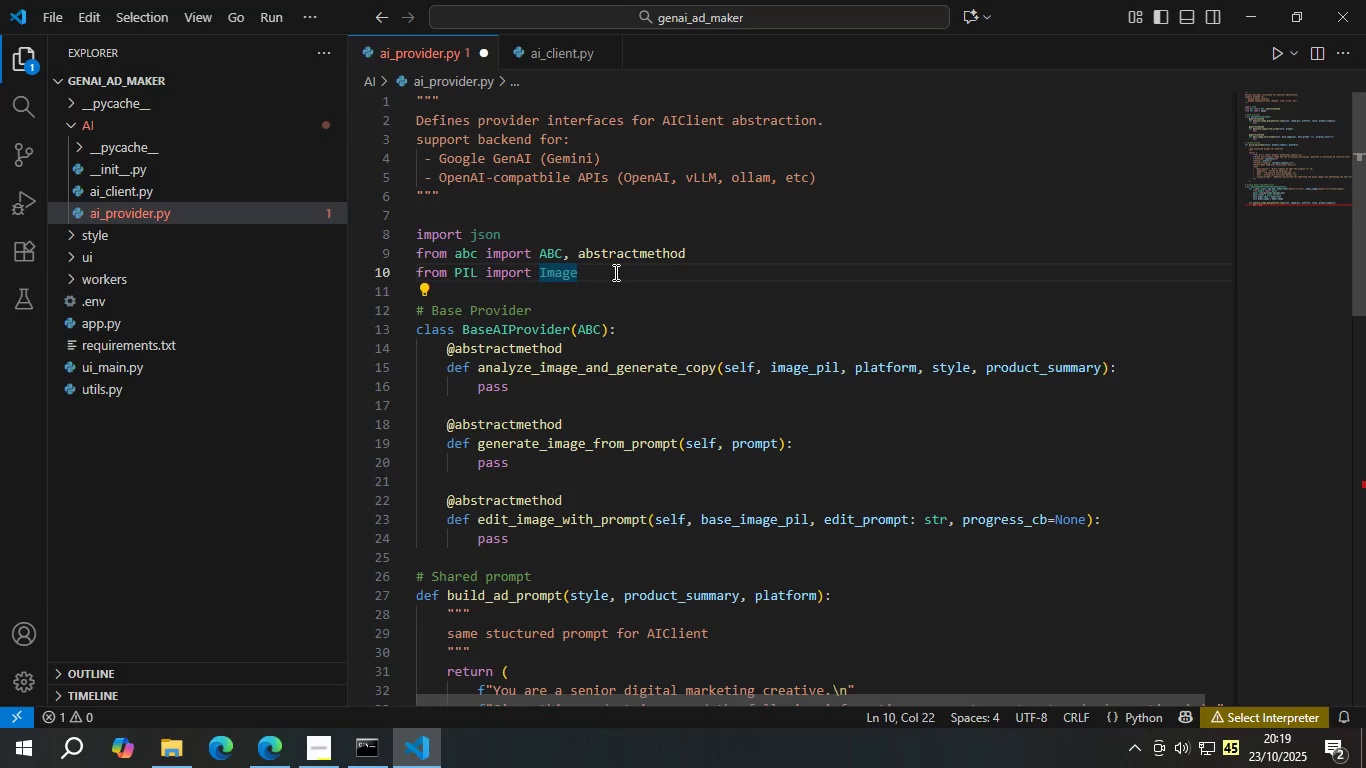 
key(Enter)
 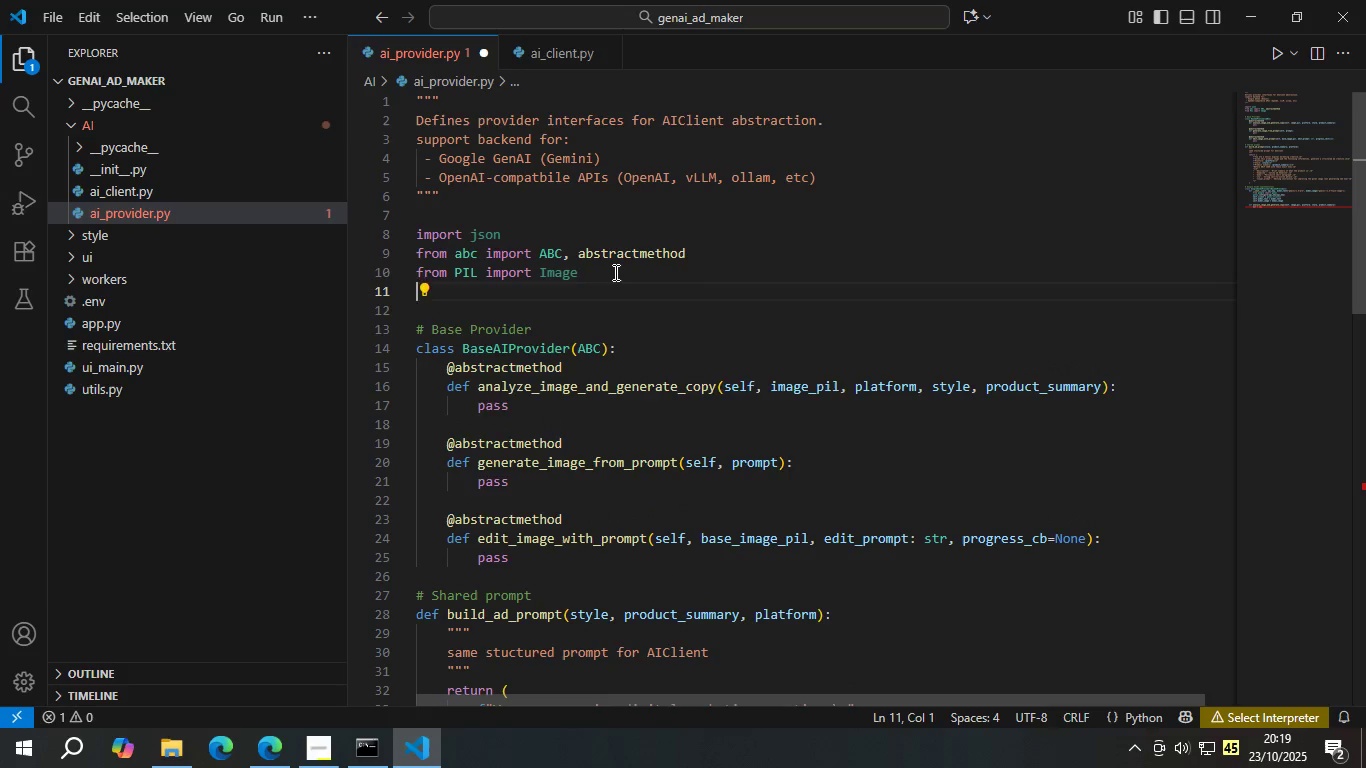 
type(import io )
 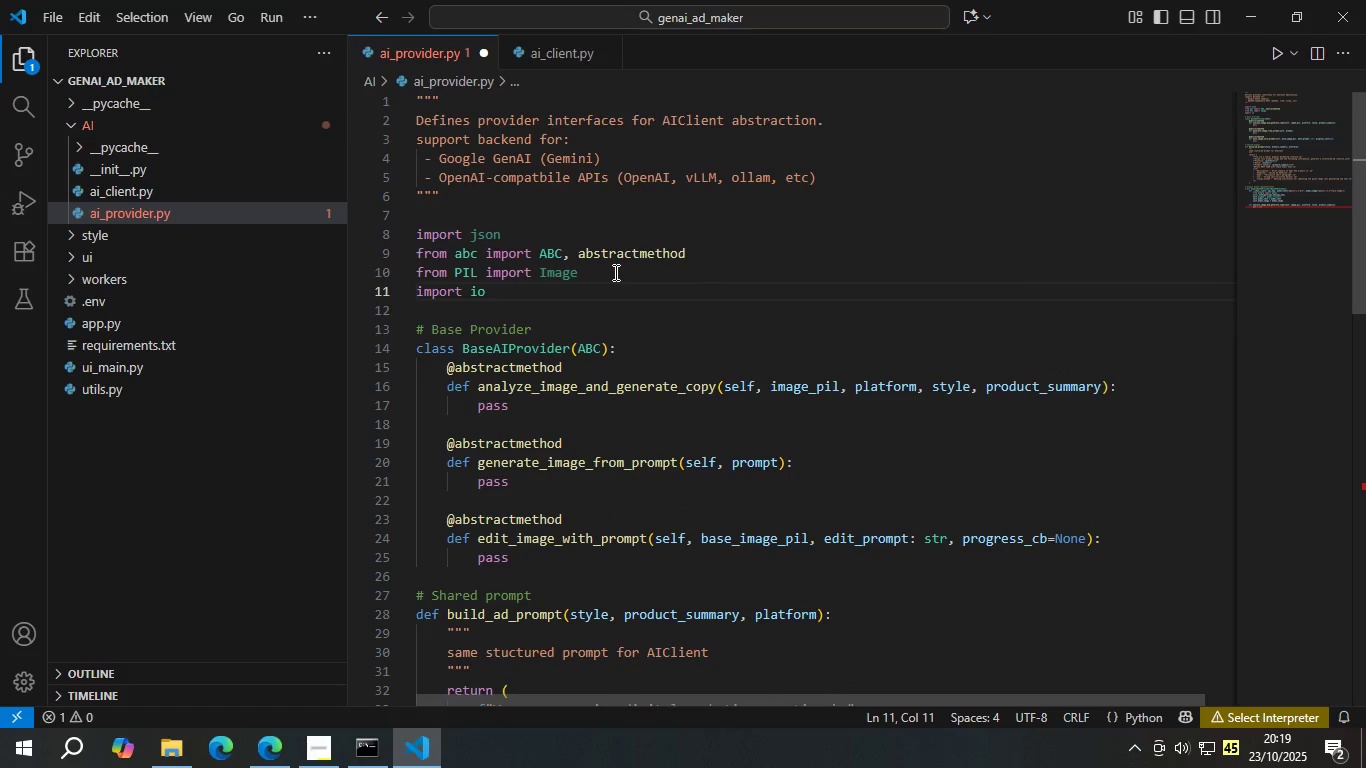 
key(Enter)
 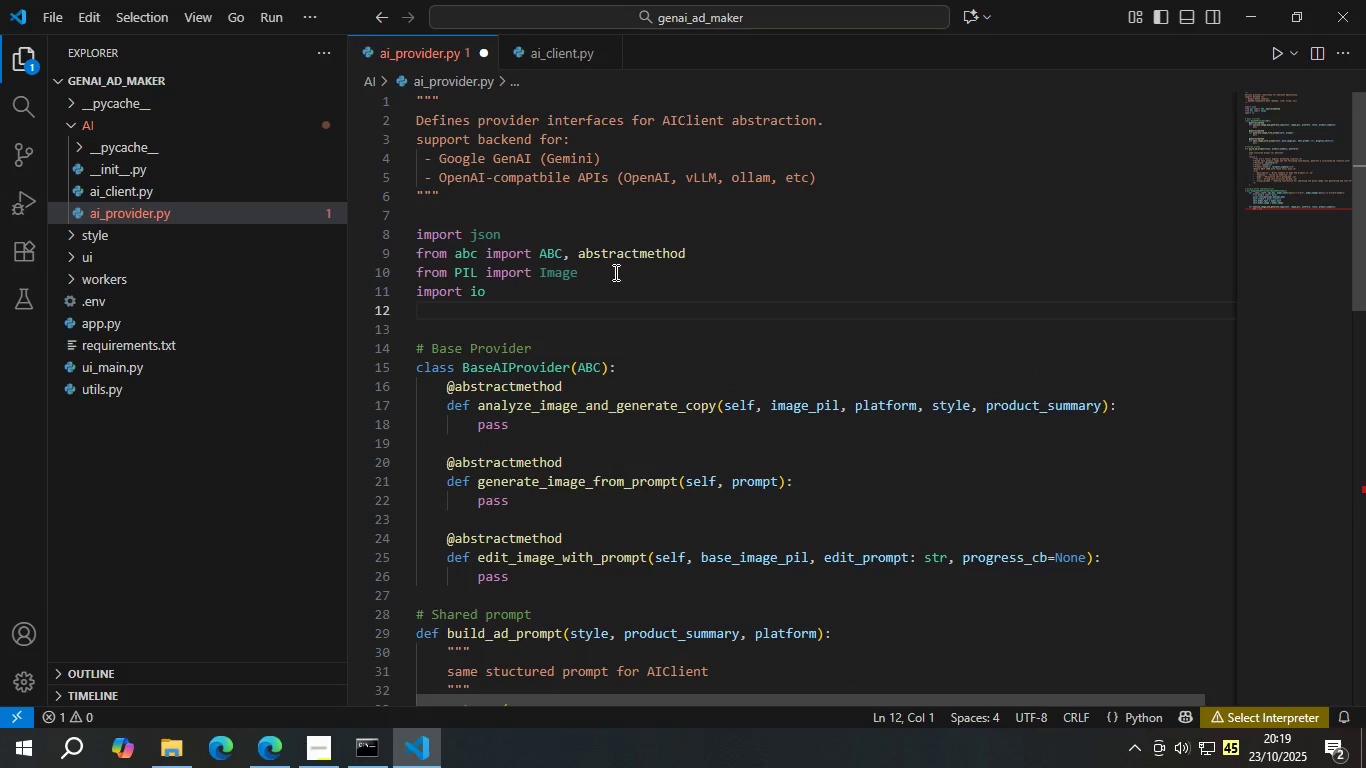 
type(import json \)
key(Backspace)
key(Backspace)
key(Backspace)
key(Backspace)
key(Backspace)
key(Backspace)
type(base)
 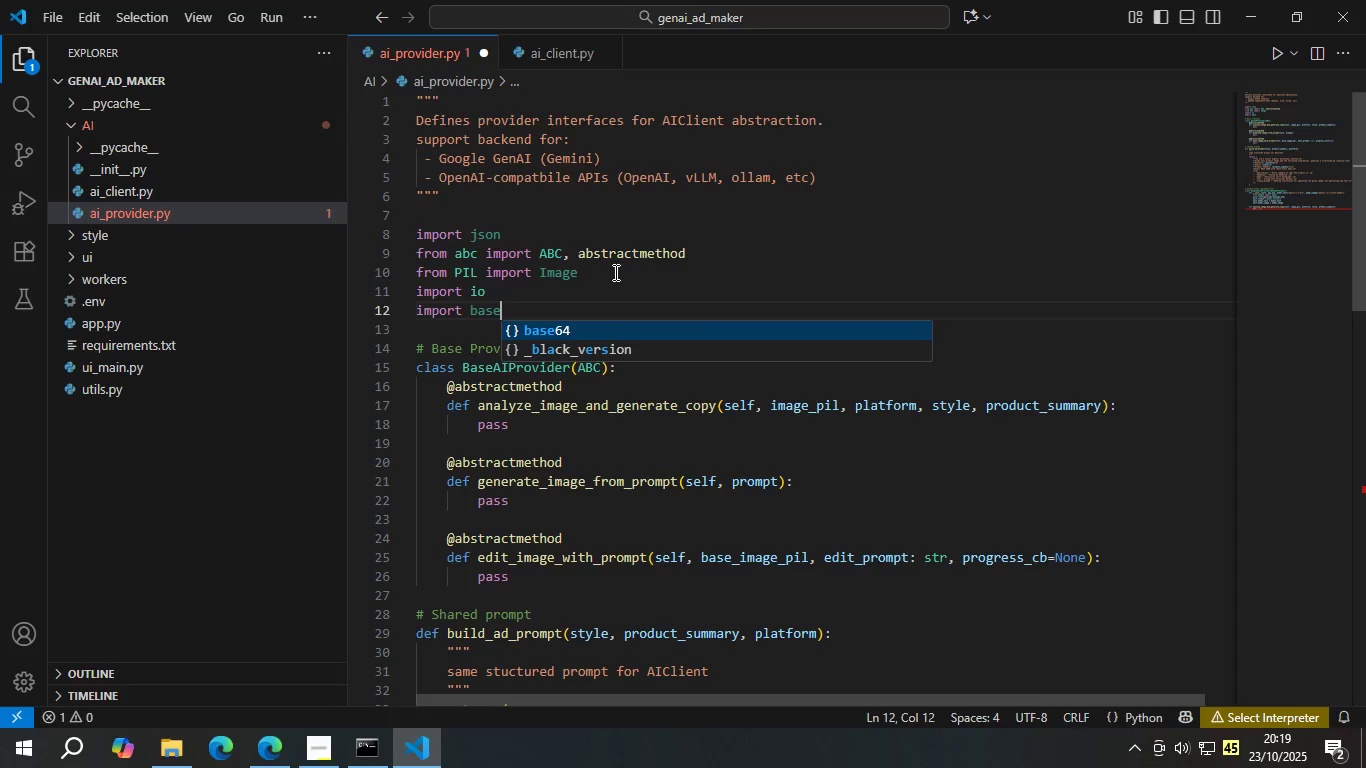 
key(Enter)
 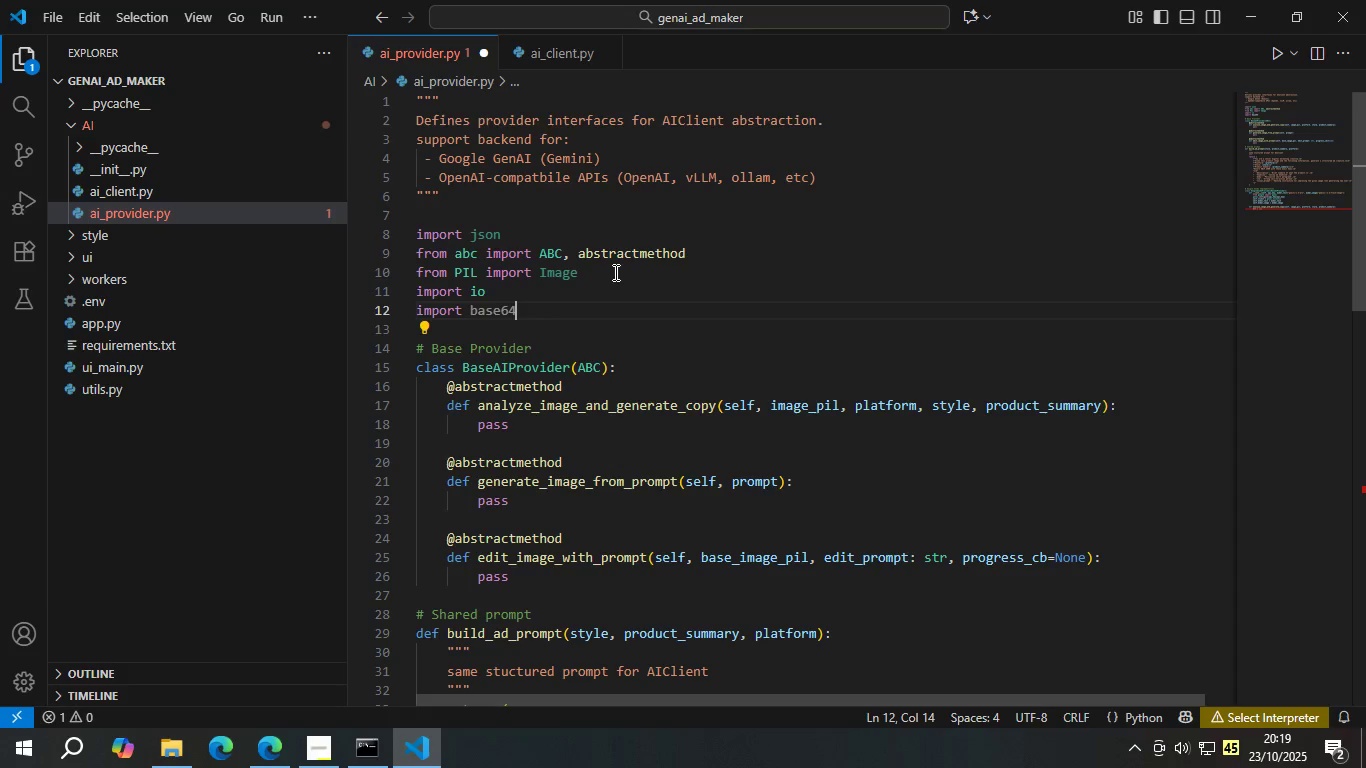 
key(Control+S)
 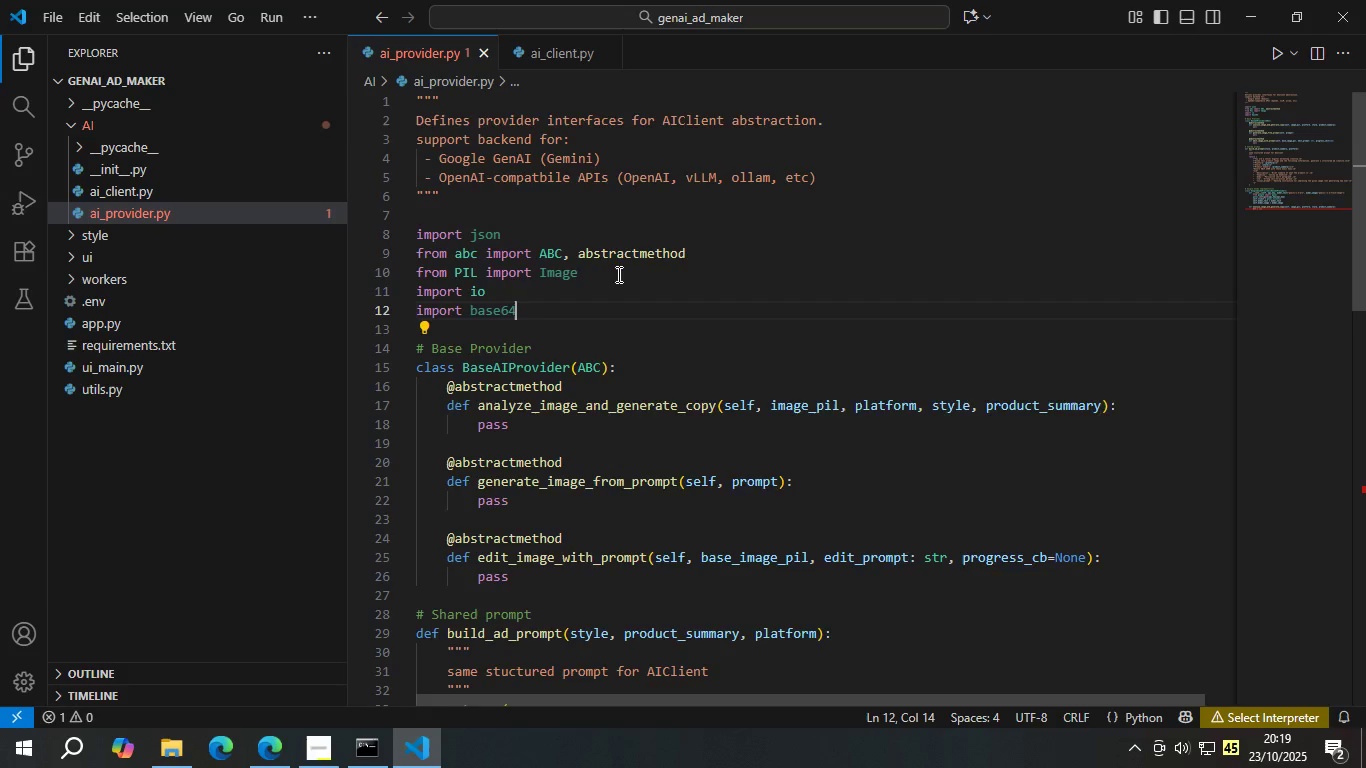 
scroll: coordinate [619, 277], scroll_direction: down, amount: 21.0
 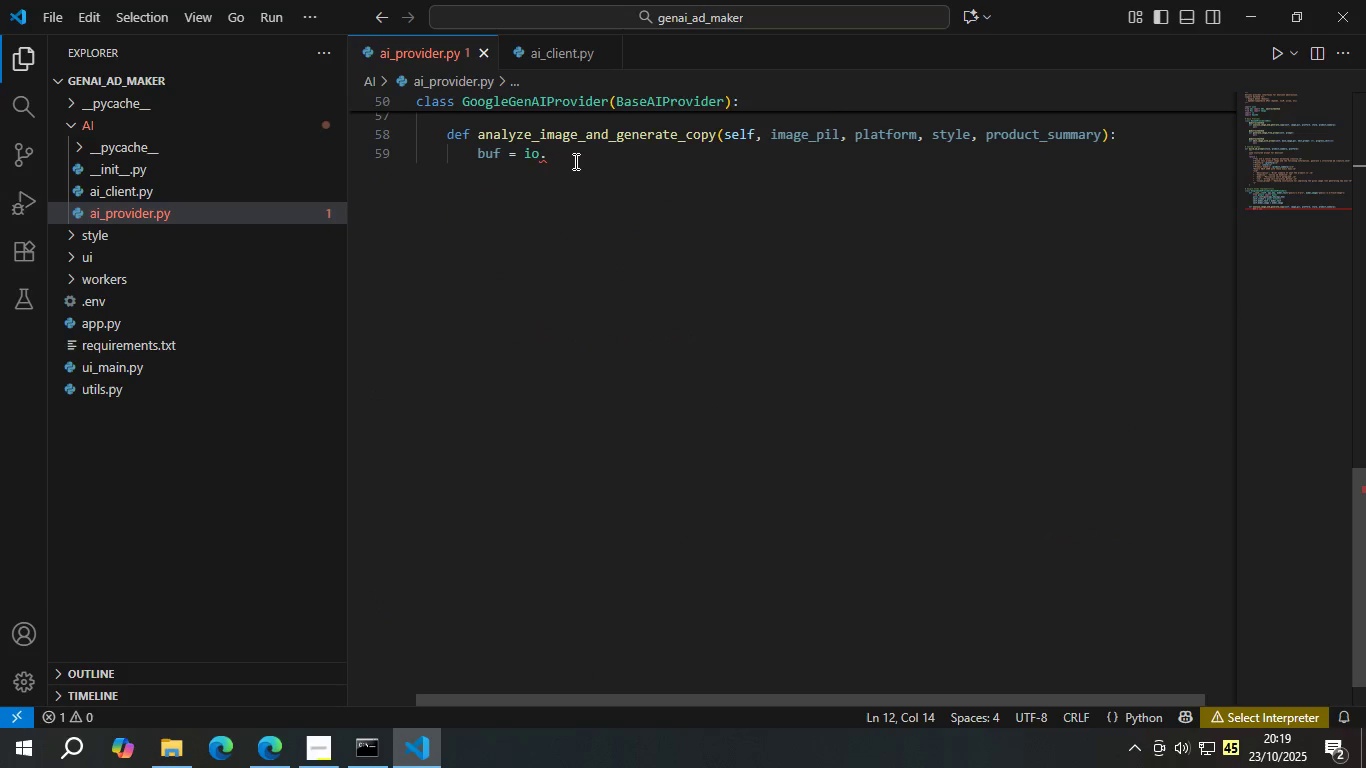 
left_click([572, 148])
 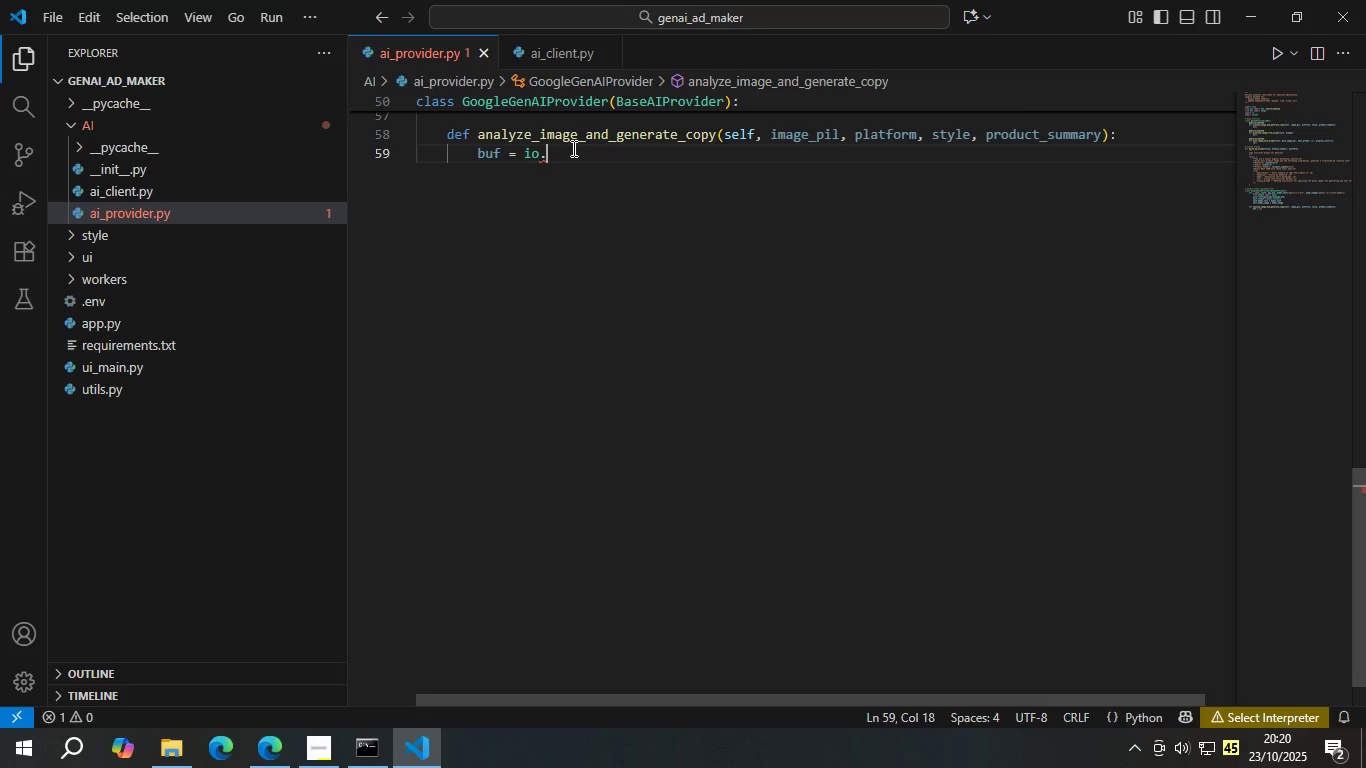 
type(sd)
key(Backspace)
key(Backspace)
type(Byte)
 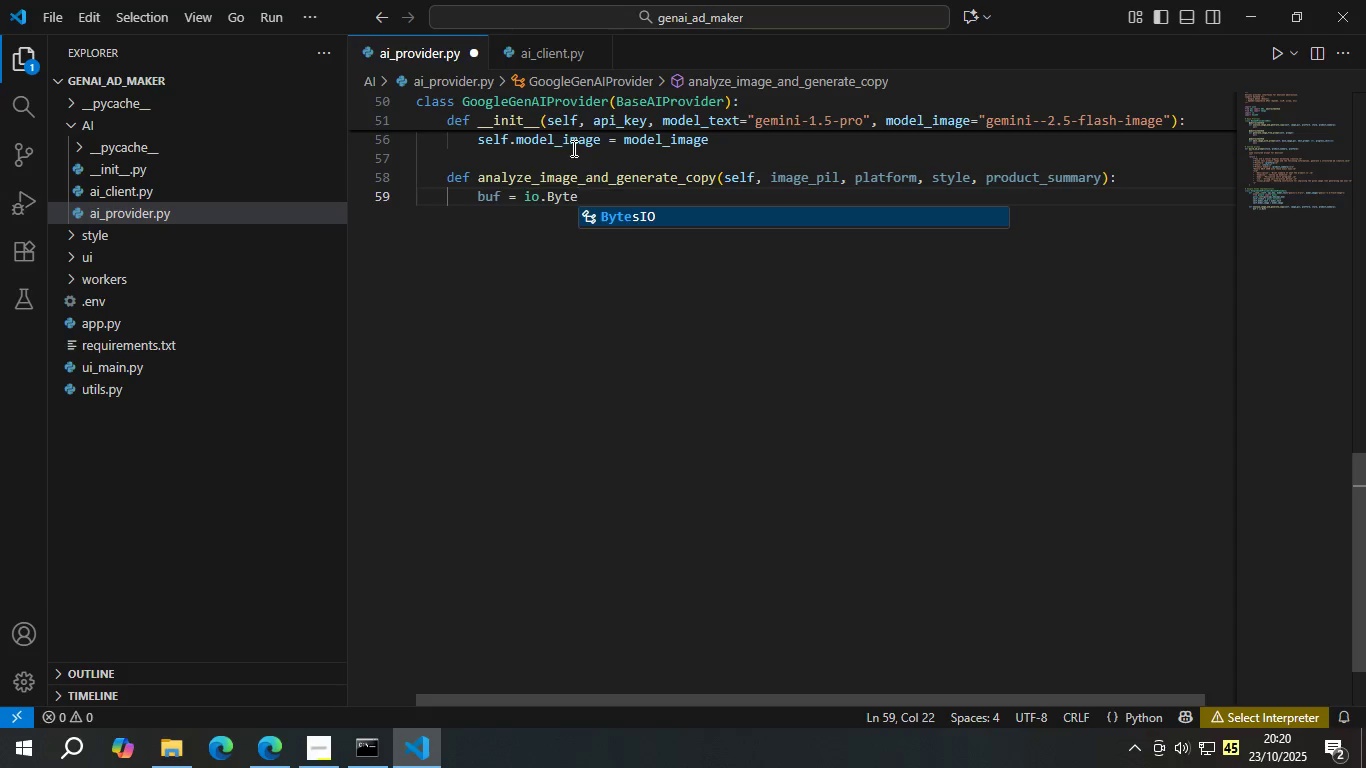 
key(Enter)
 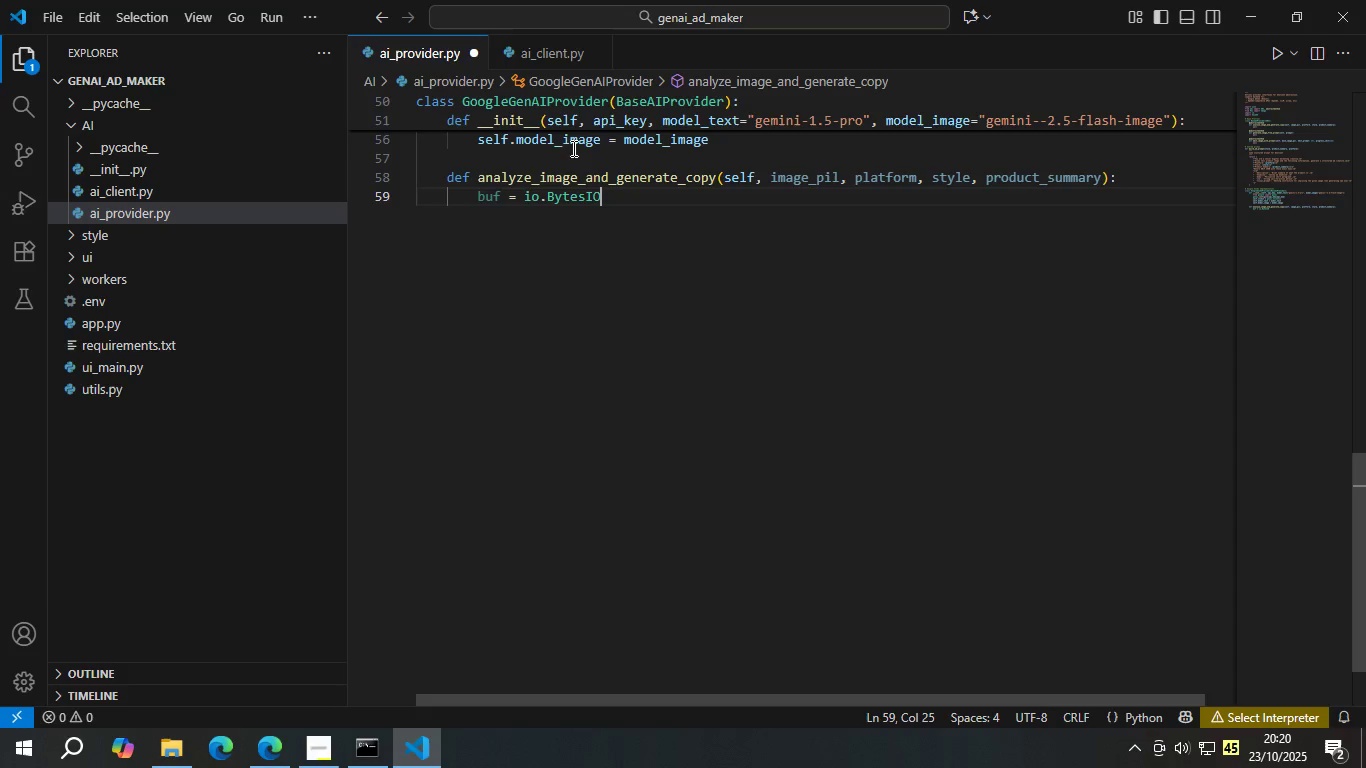 
hold_key(key=ShiftLeft, duration=0.58)
 